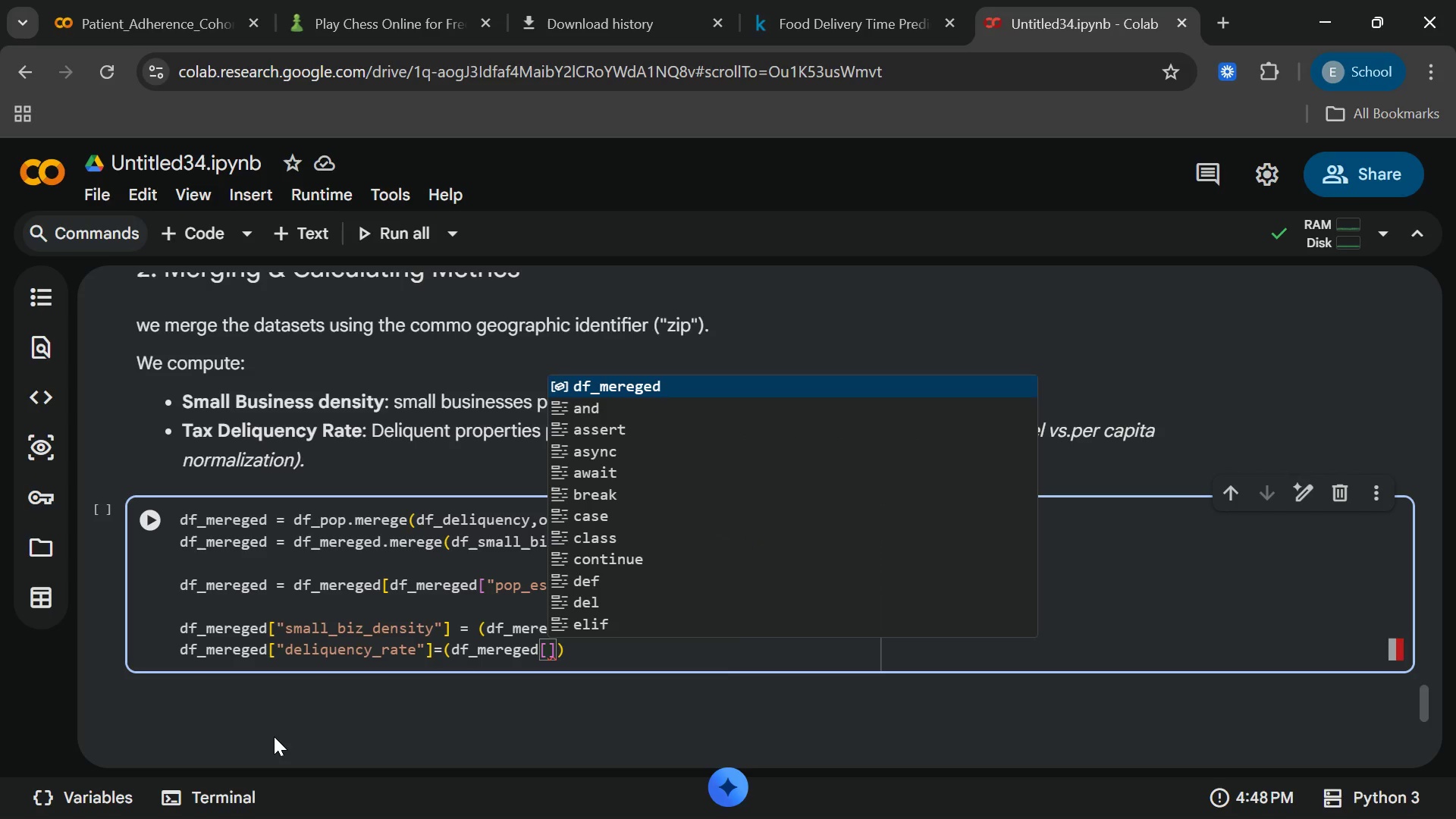 
type("delinquent_properties)
 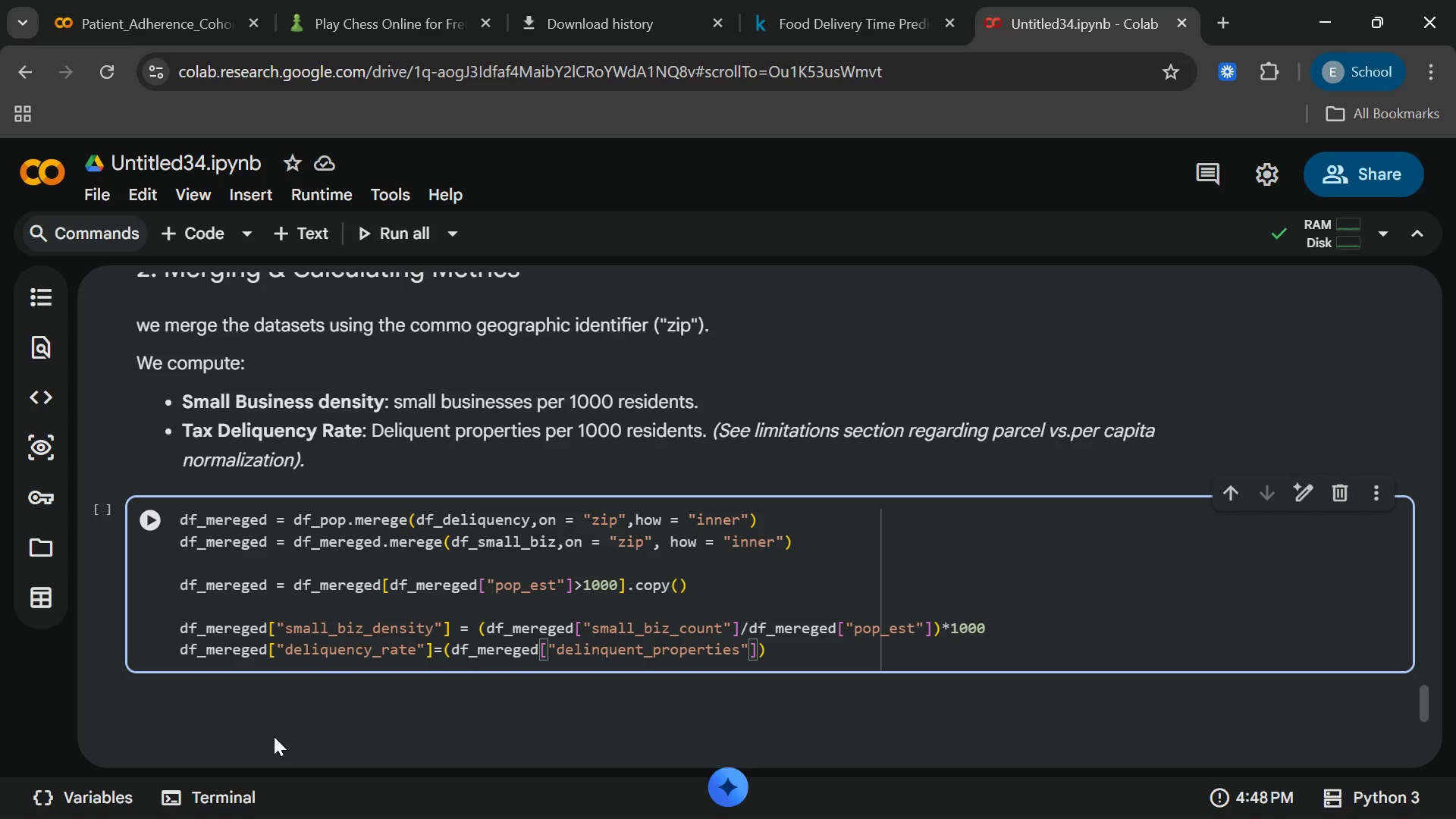 
key(ArrowRight)
 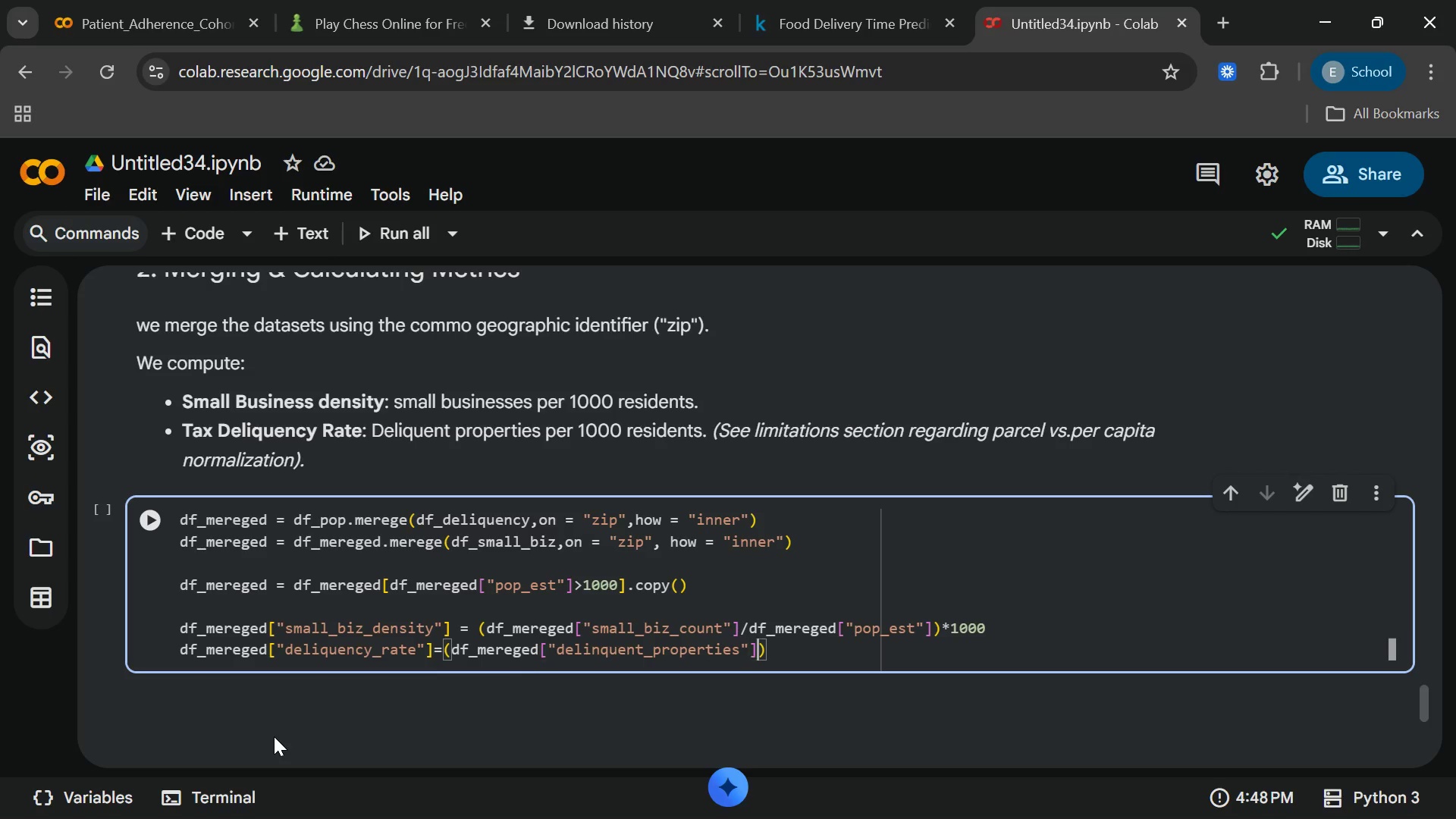 
key(ArrowRight)
 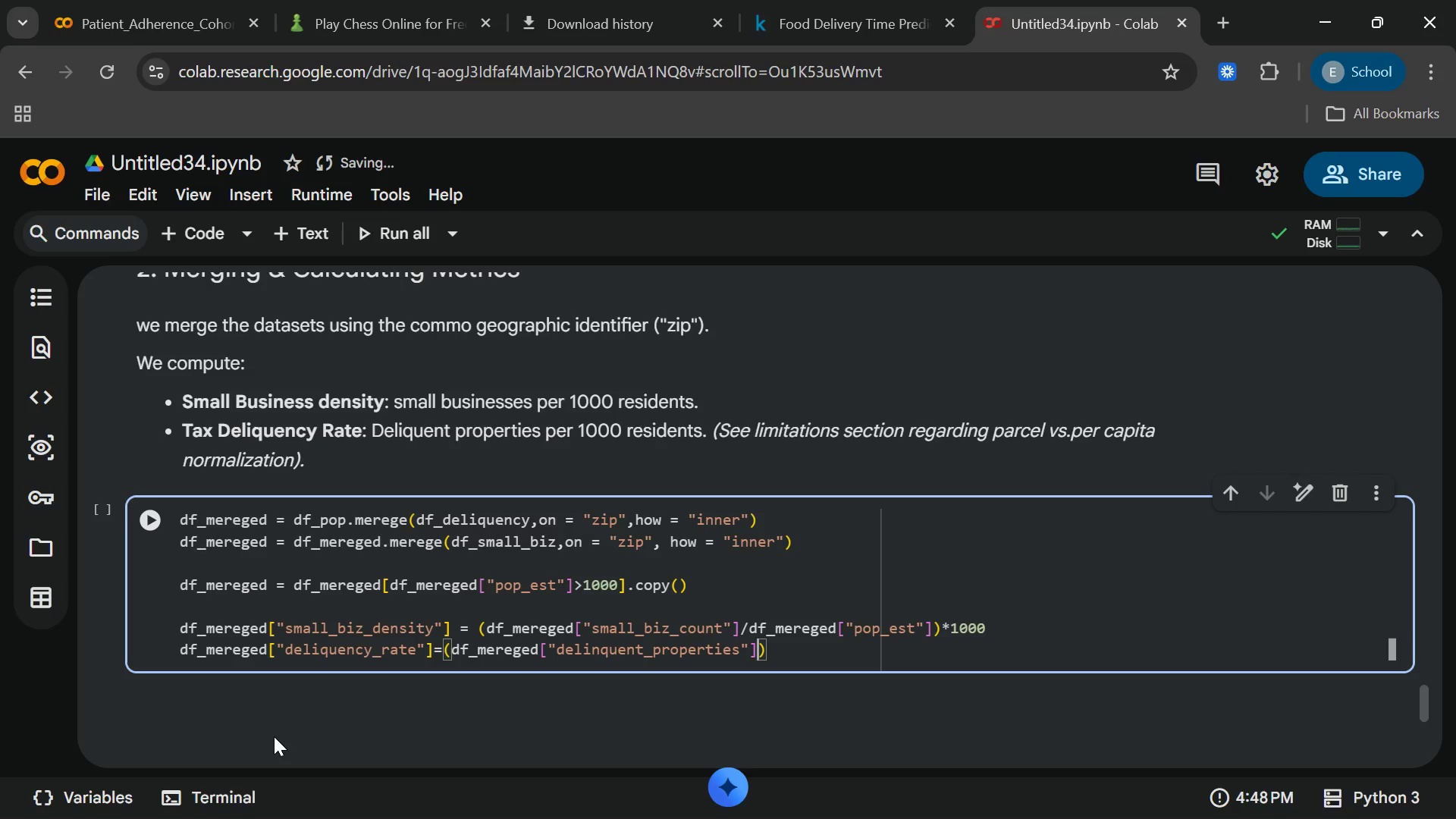 
type(/df_mer)
 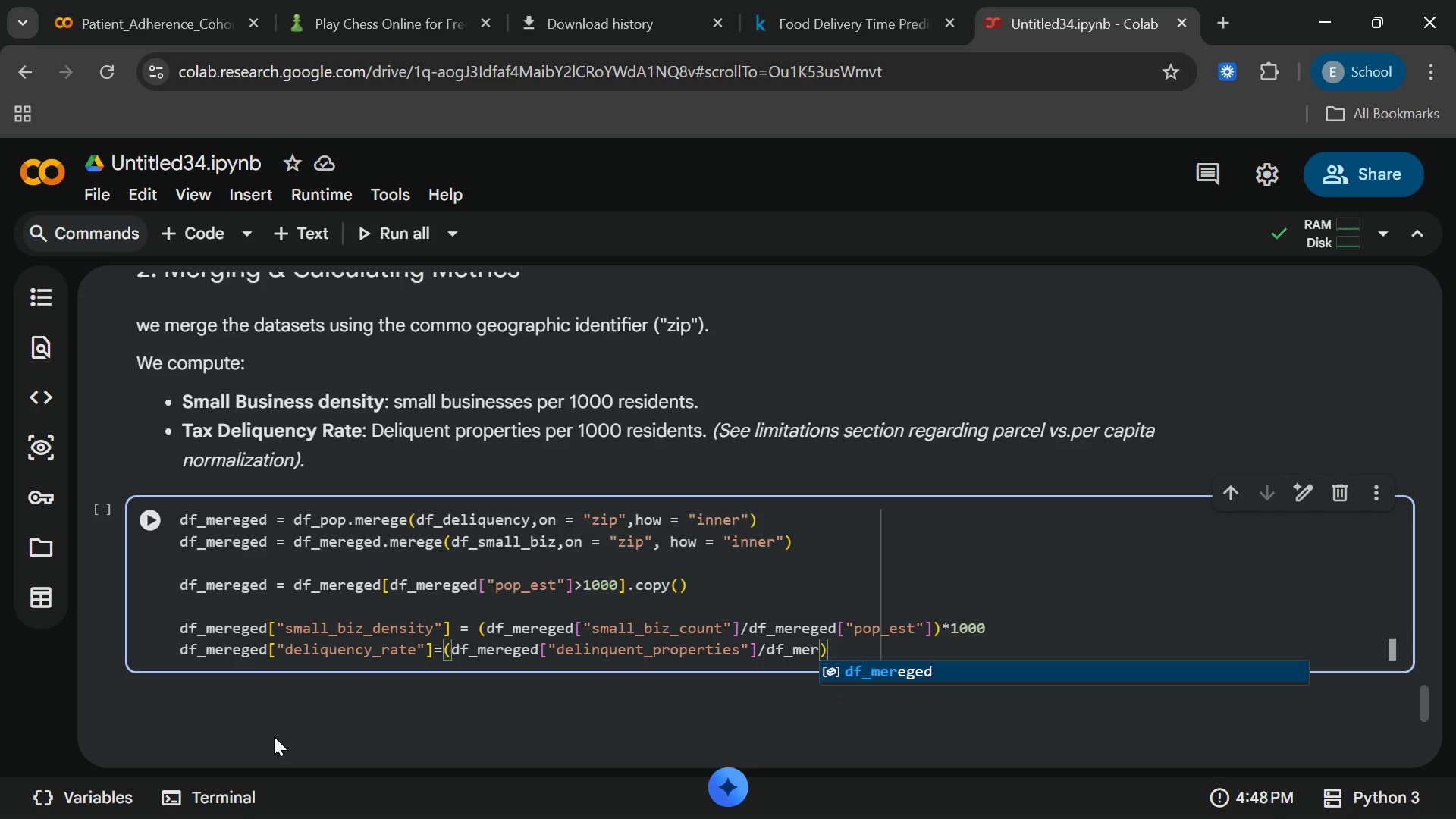 
key(Enter)
 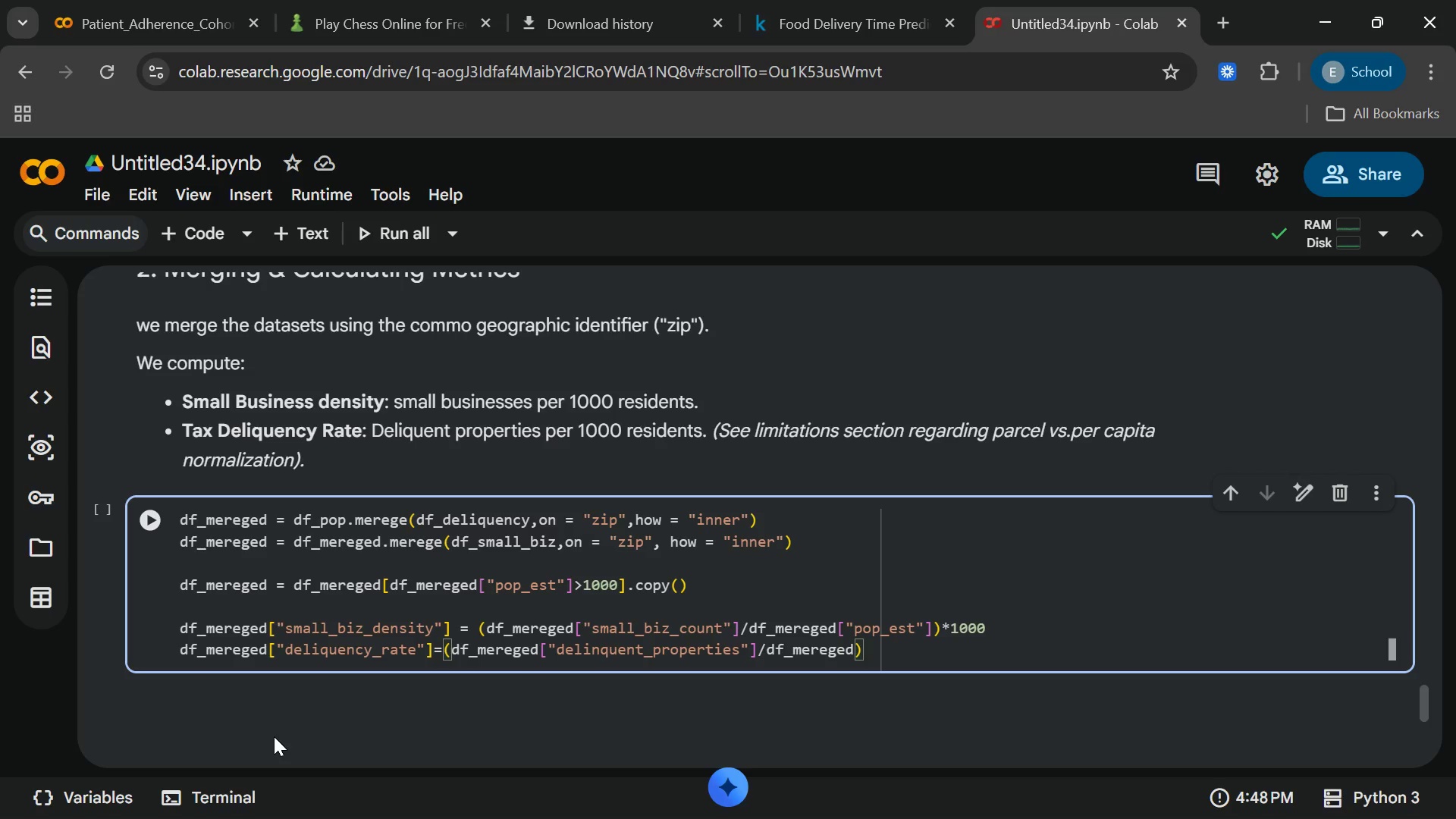 
type(["pop_est)
 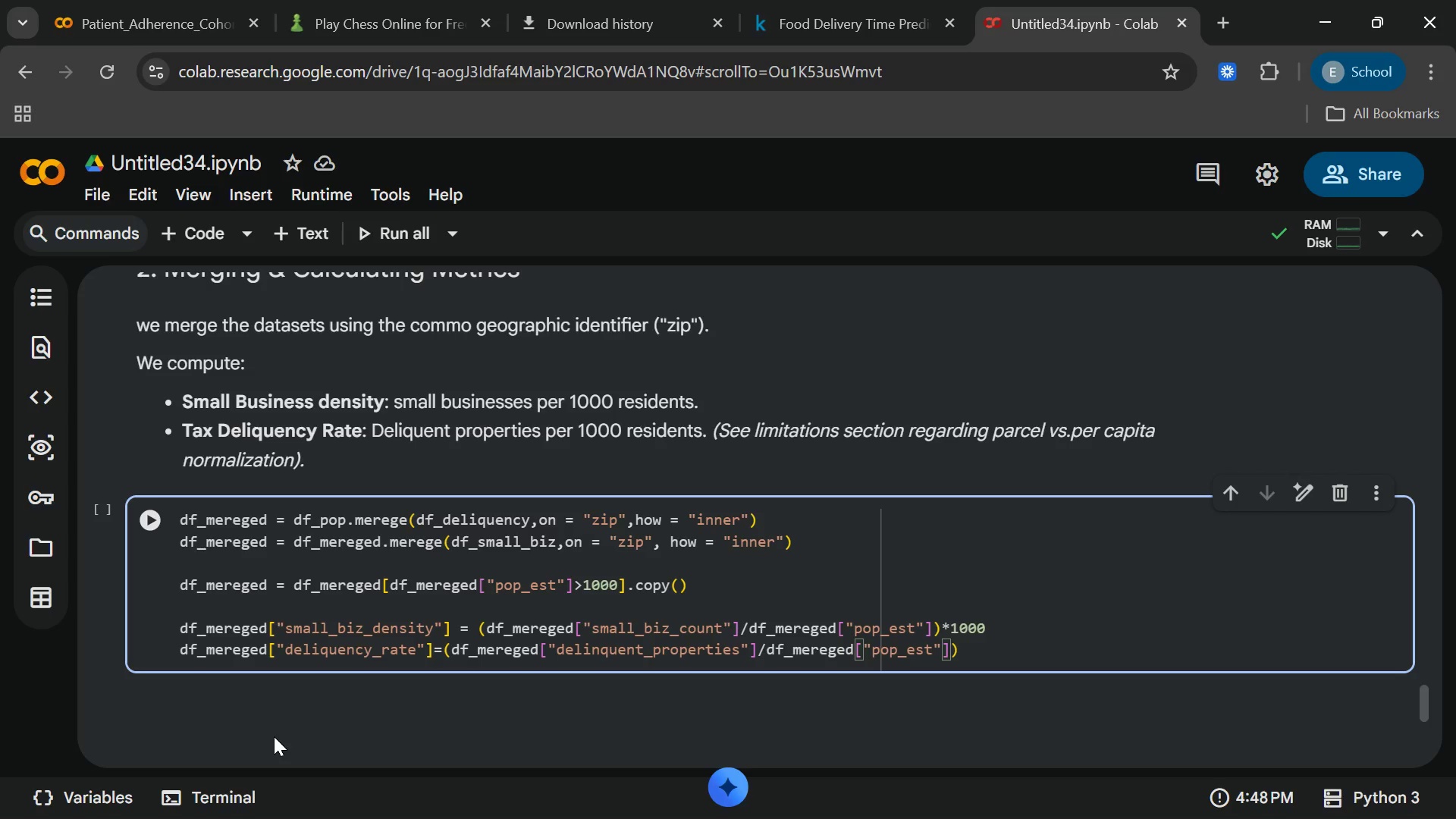 
key(ArrowRight)
 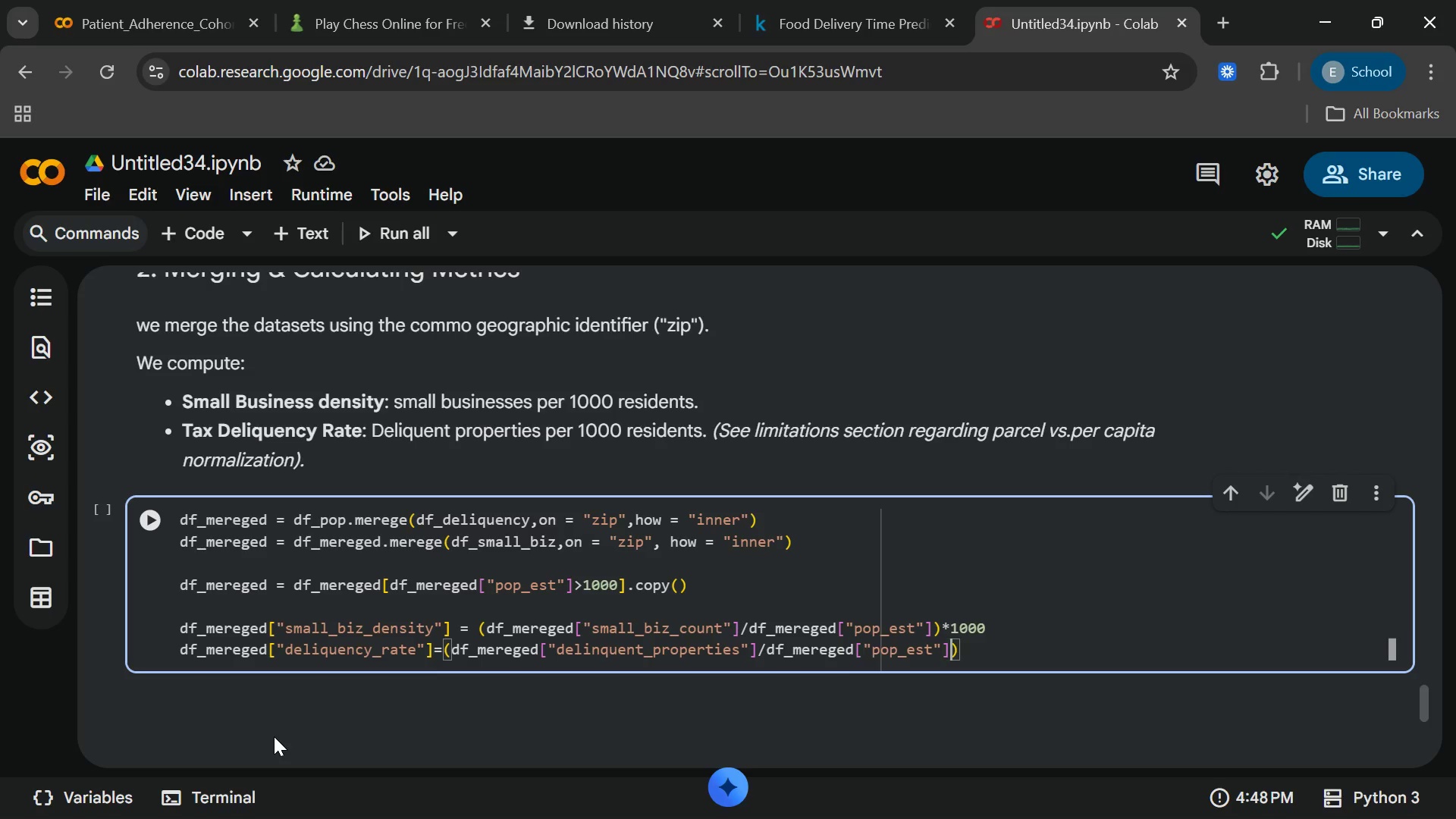 
key(ArrowRight)
 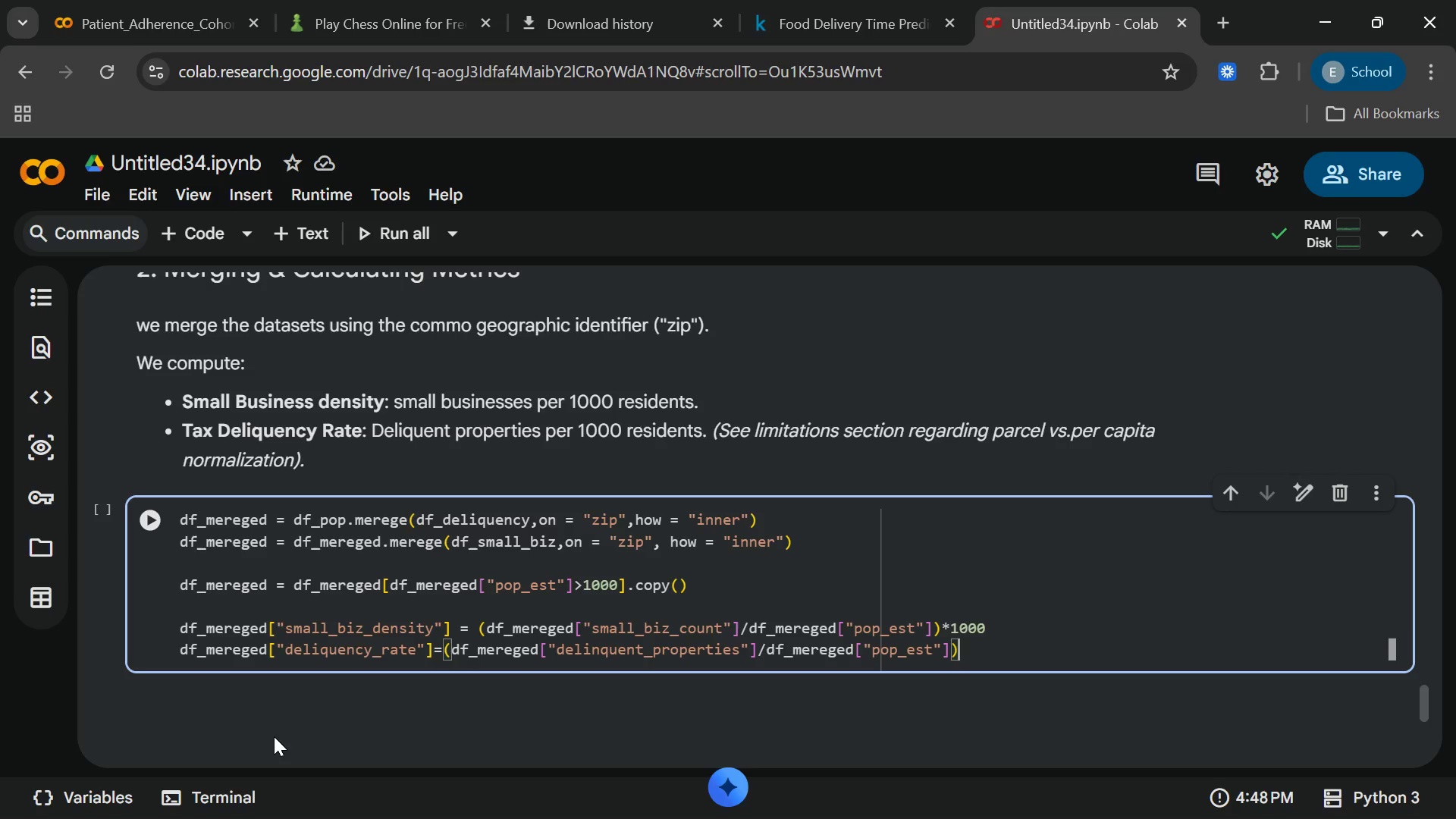 
key(ArrowRight)
 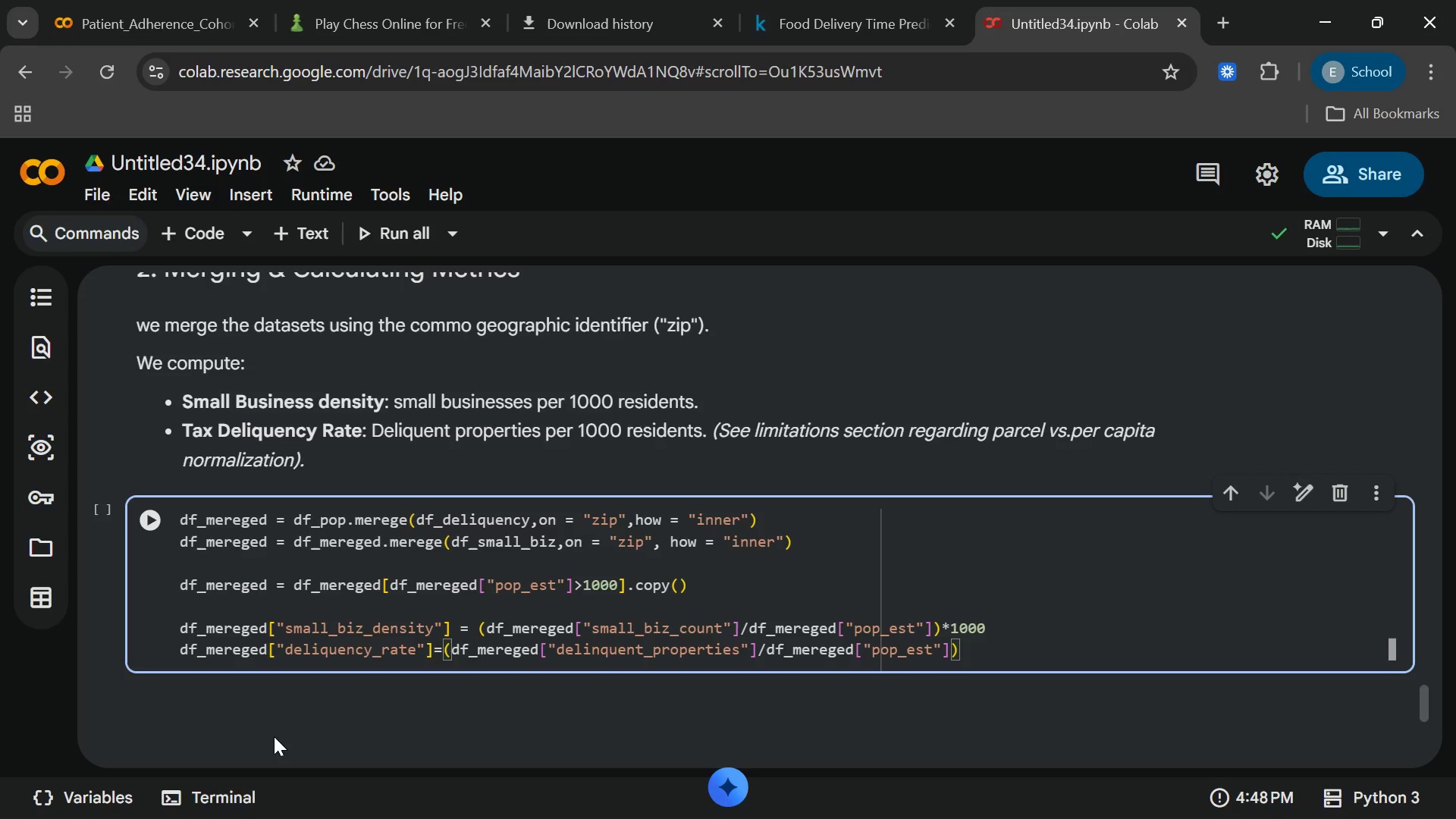 
type(*1000)
 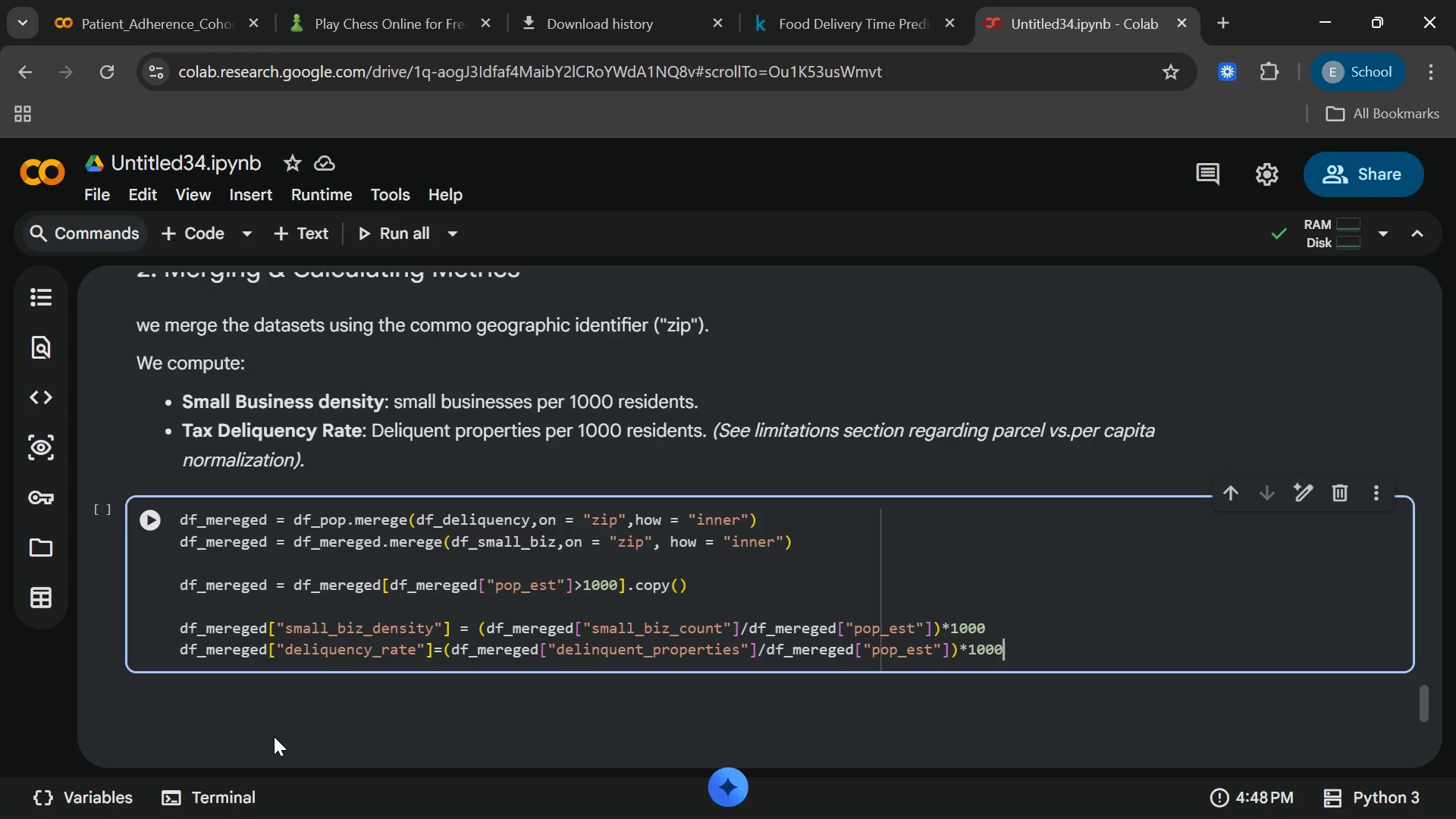 
wait(6.7)
 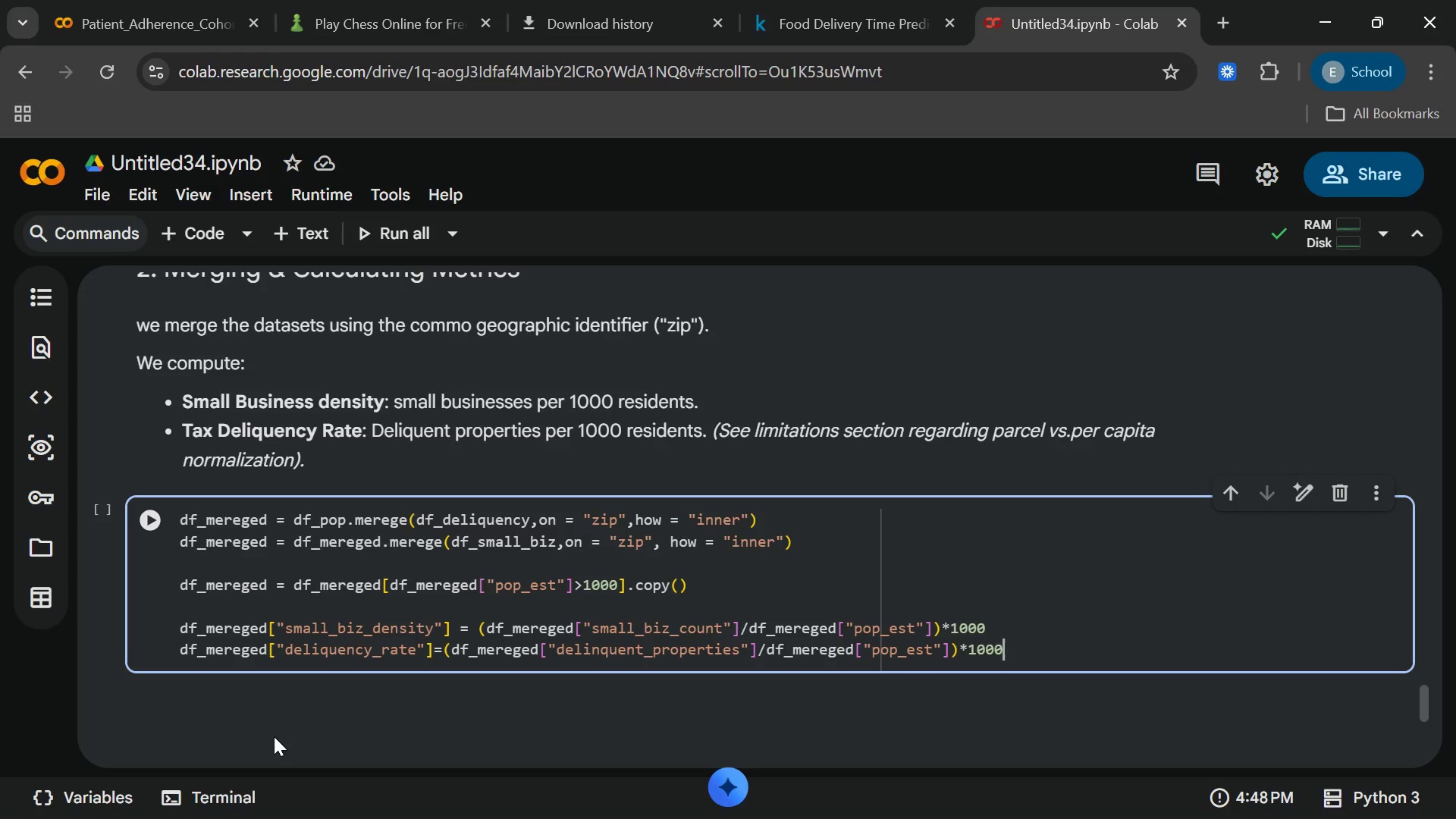 
key(Enter)
 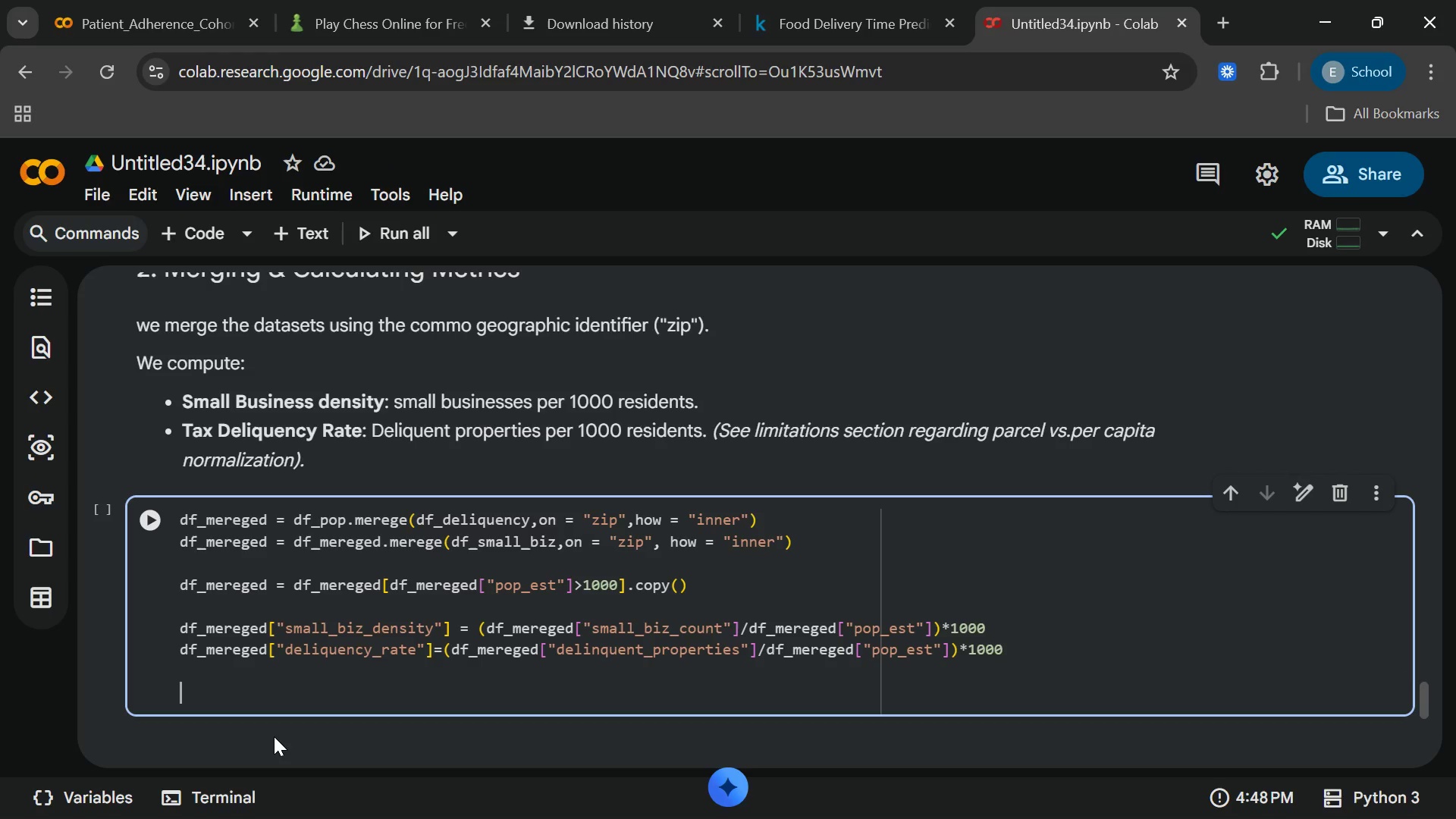 
key(Enter)
 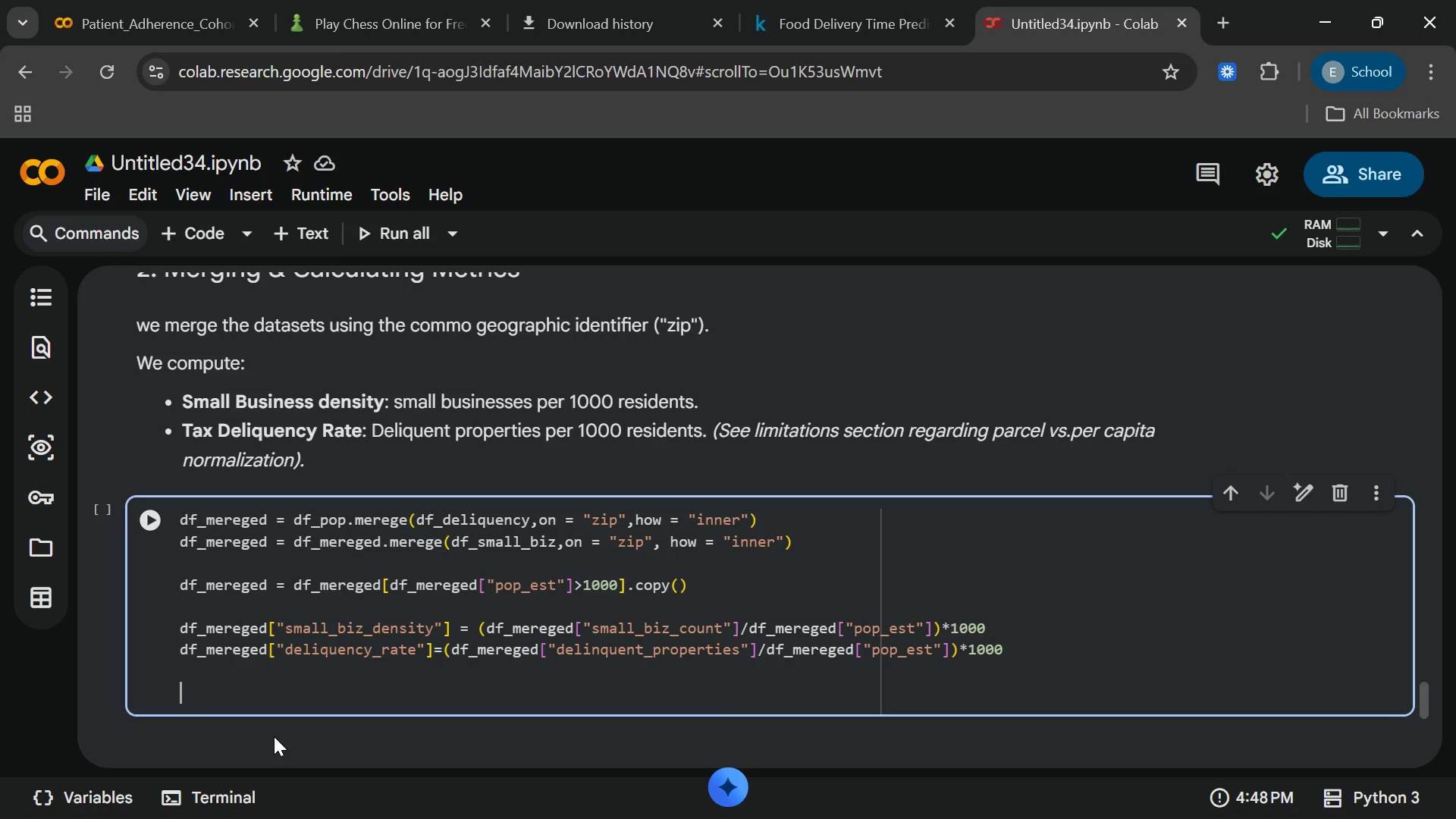 
type(df_mereged.head()
 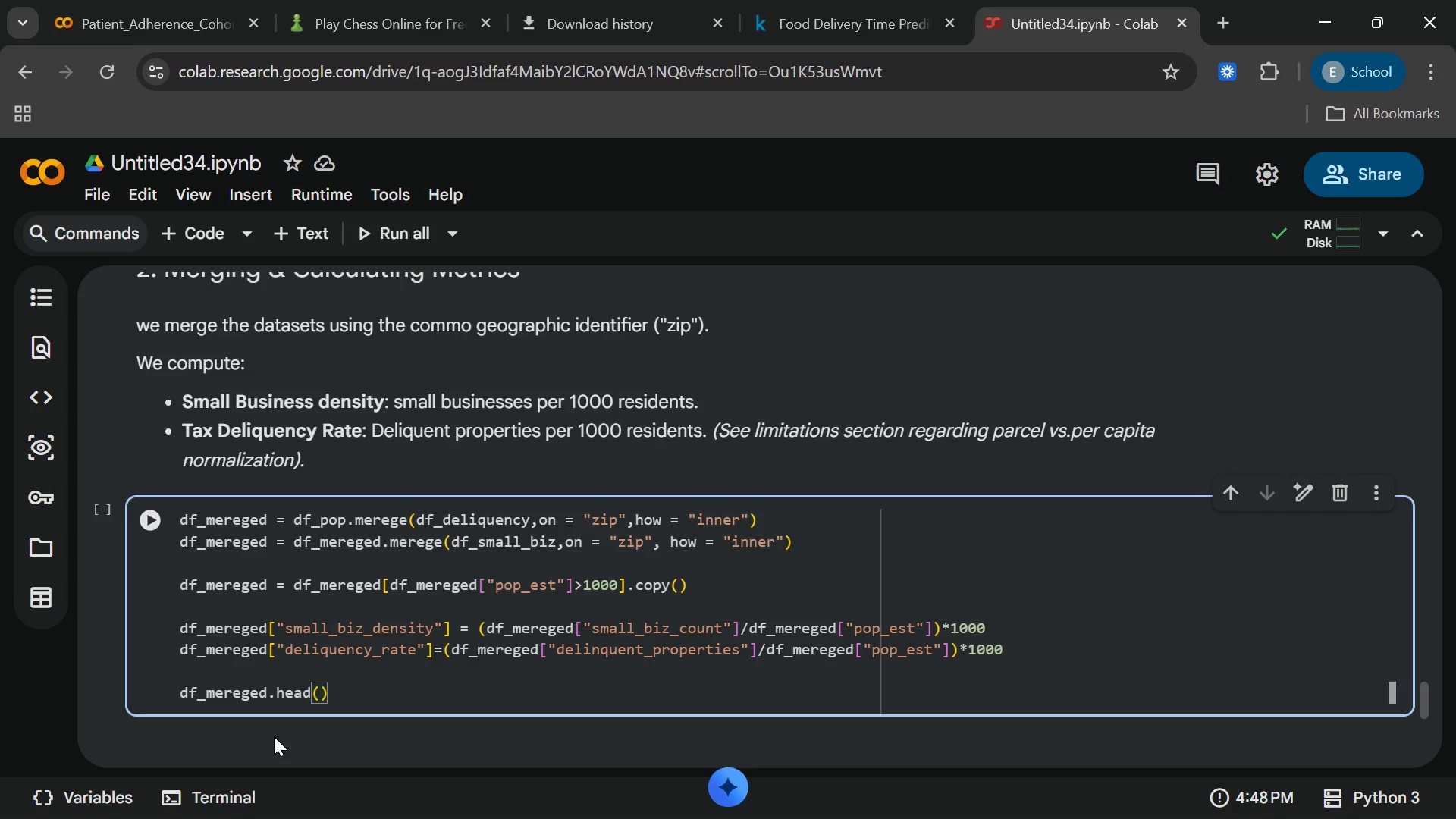 
wait(5.08)
 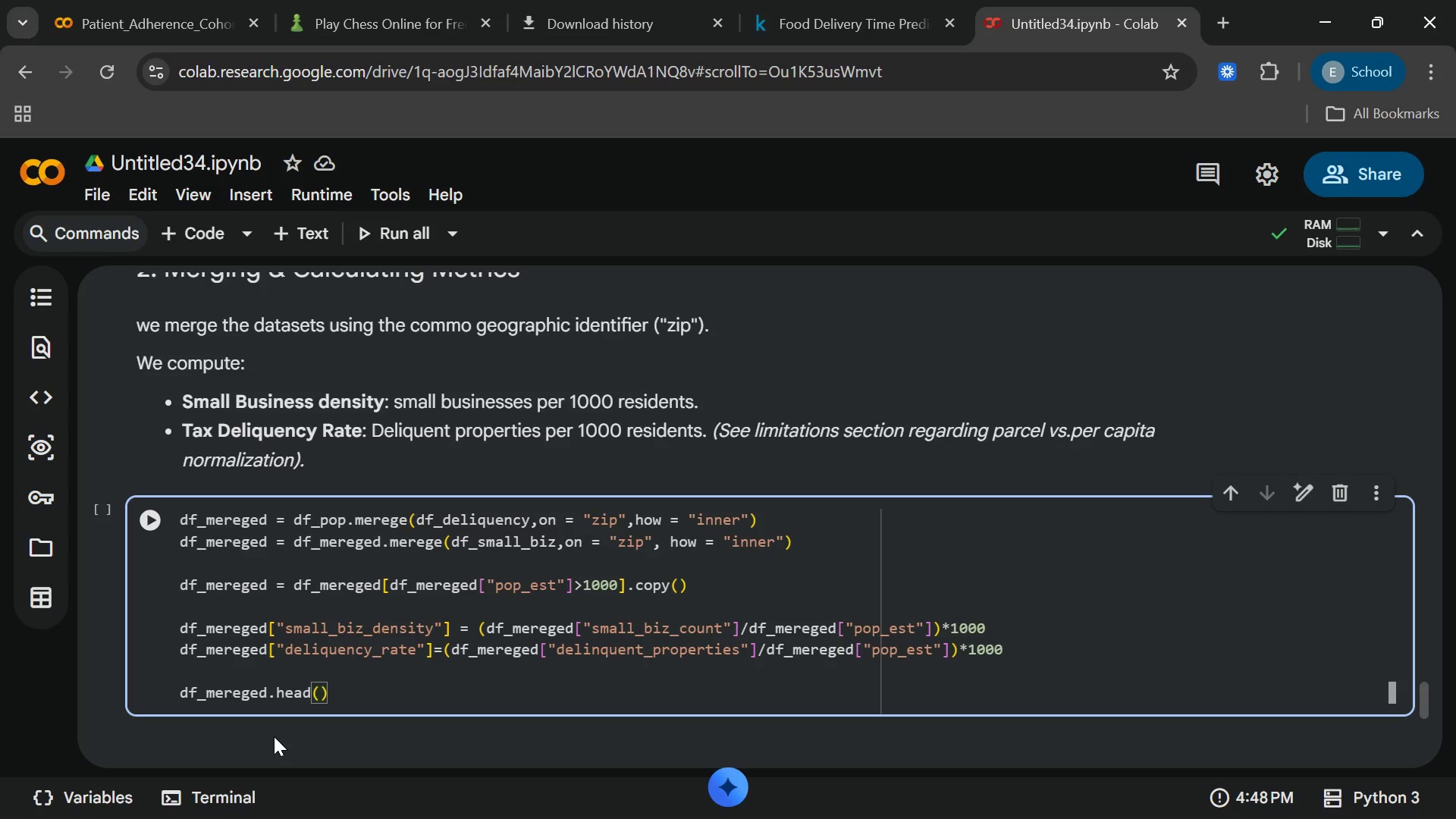 
left_click([413, 686])
 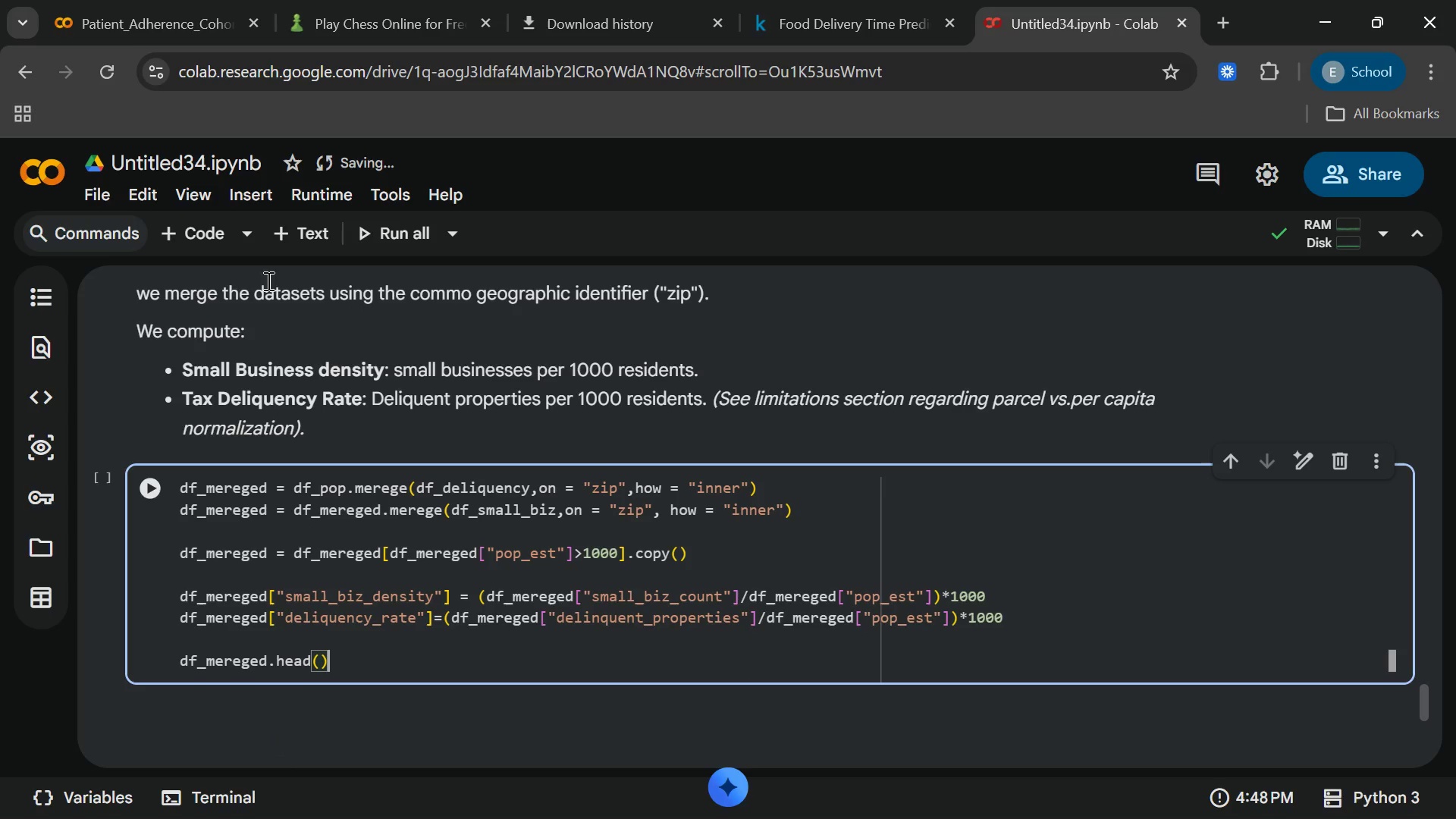 
left_click([274, 254])
 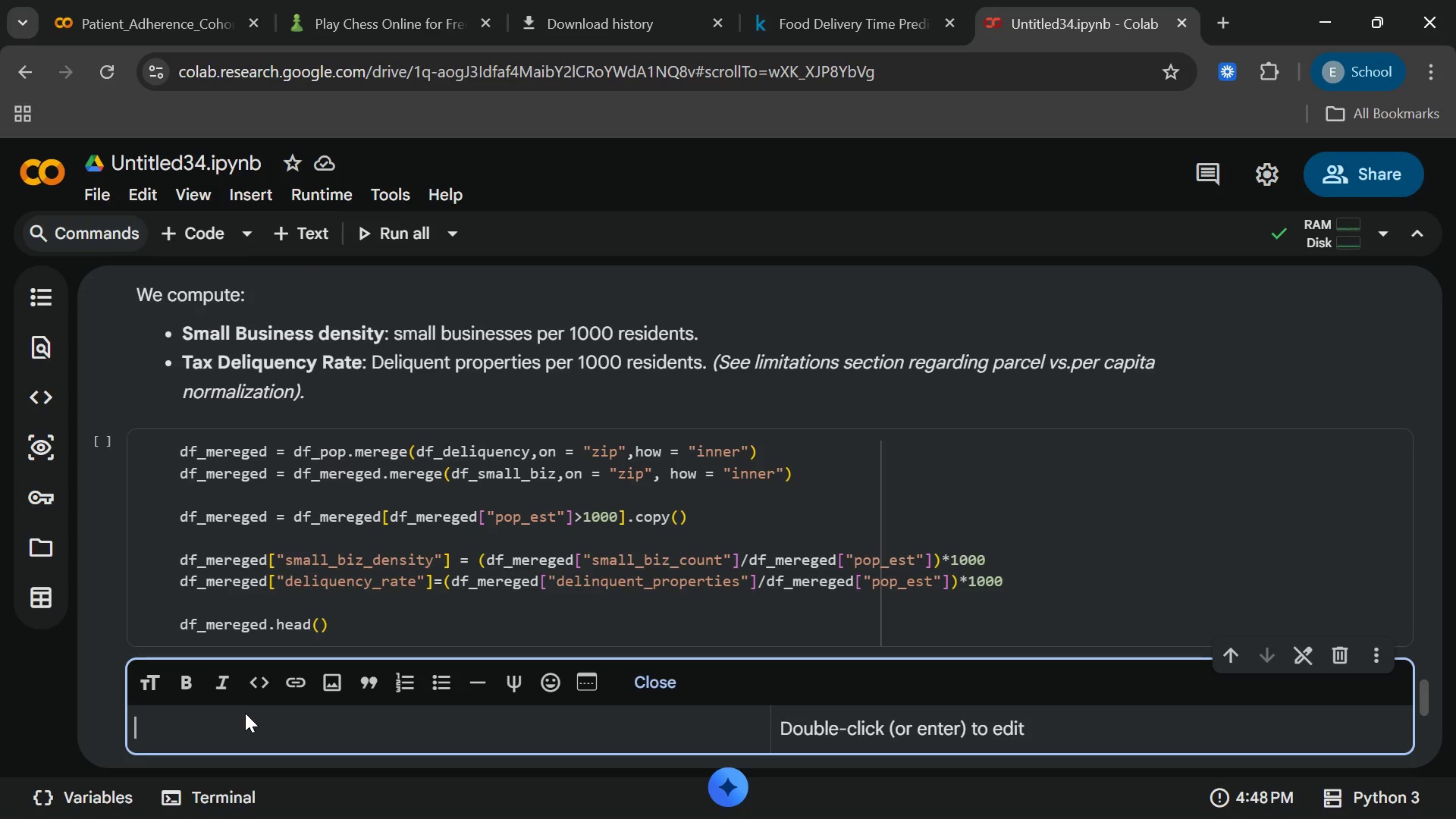 
wait(5.06)
 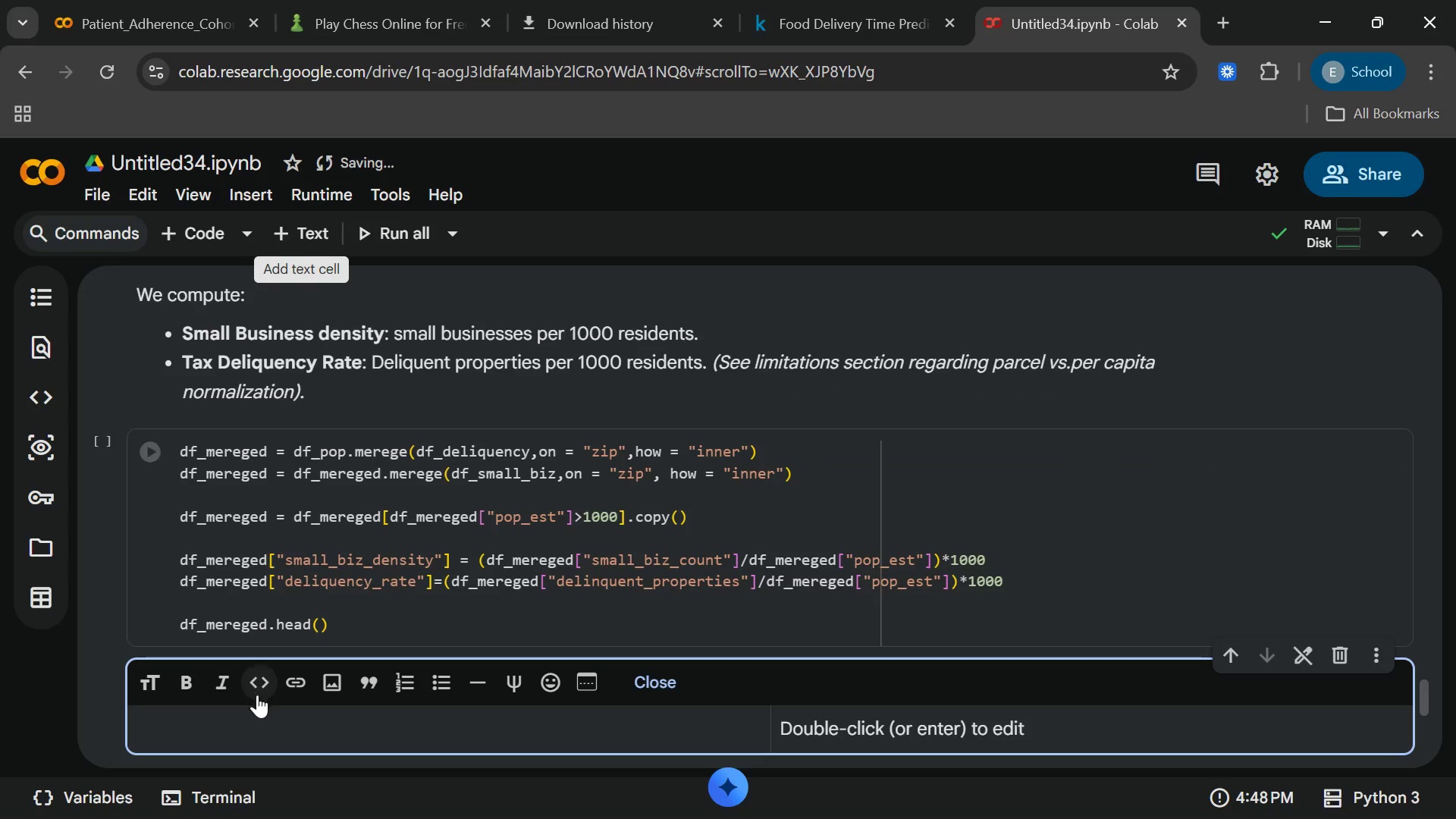 
type(###. )
 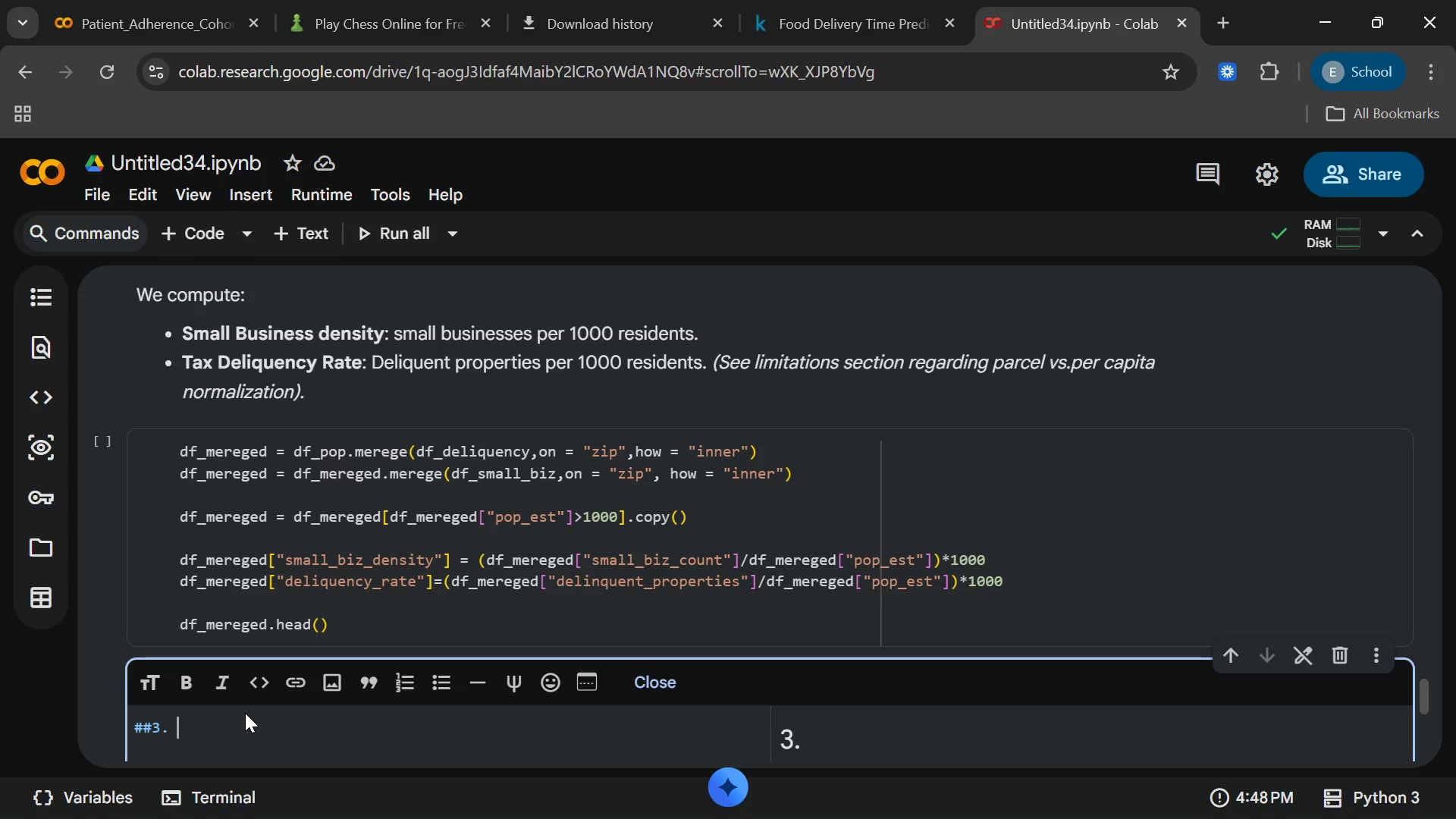 
wait(5.16)
 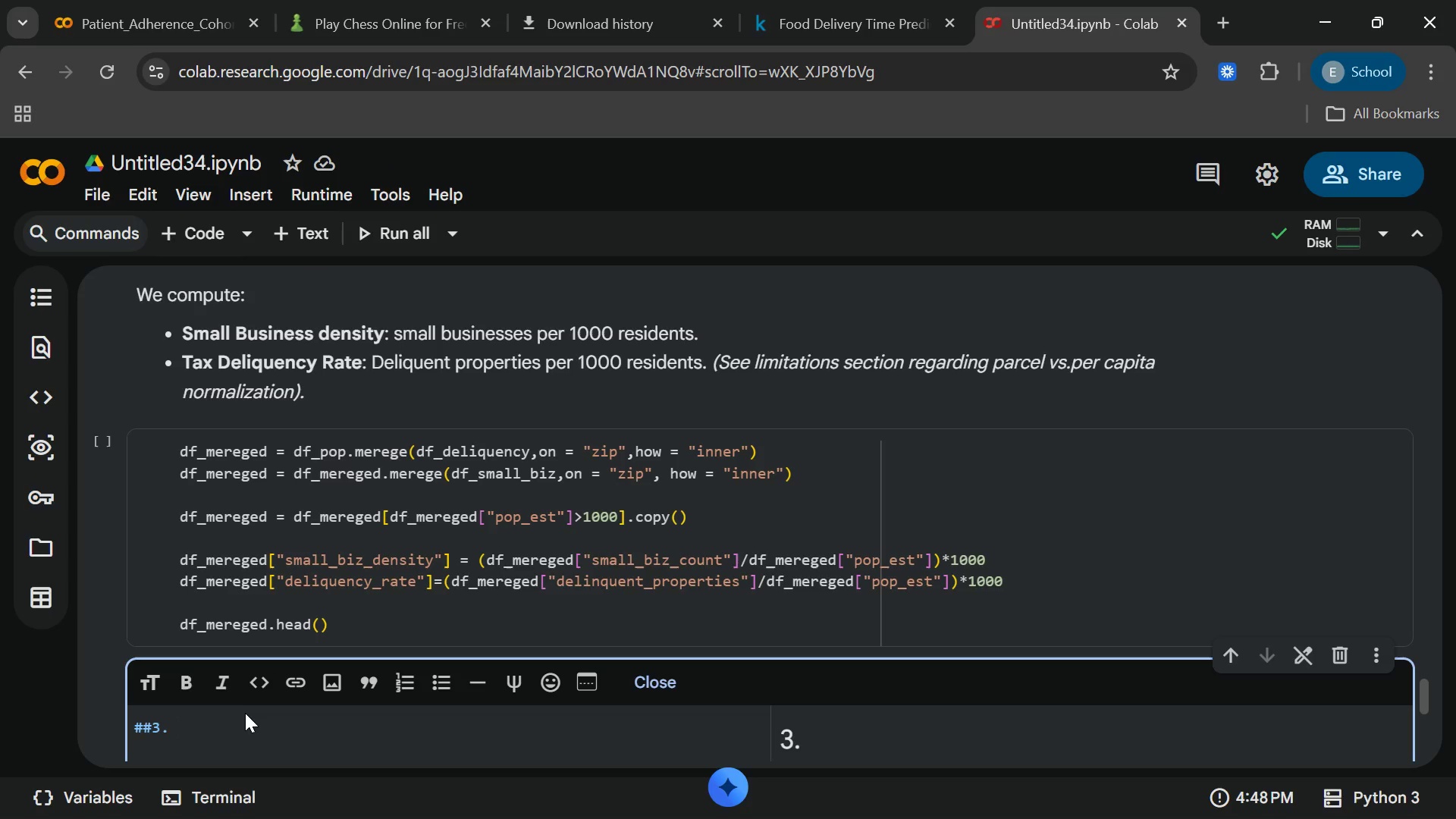 
type(SR)
key(Backspace)
type(ta)
 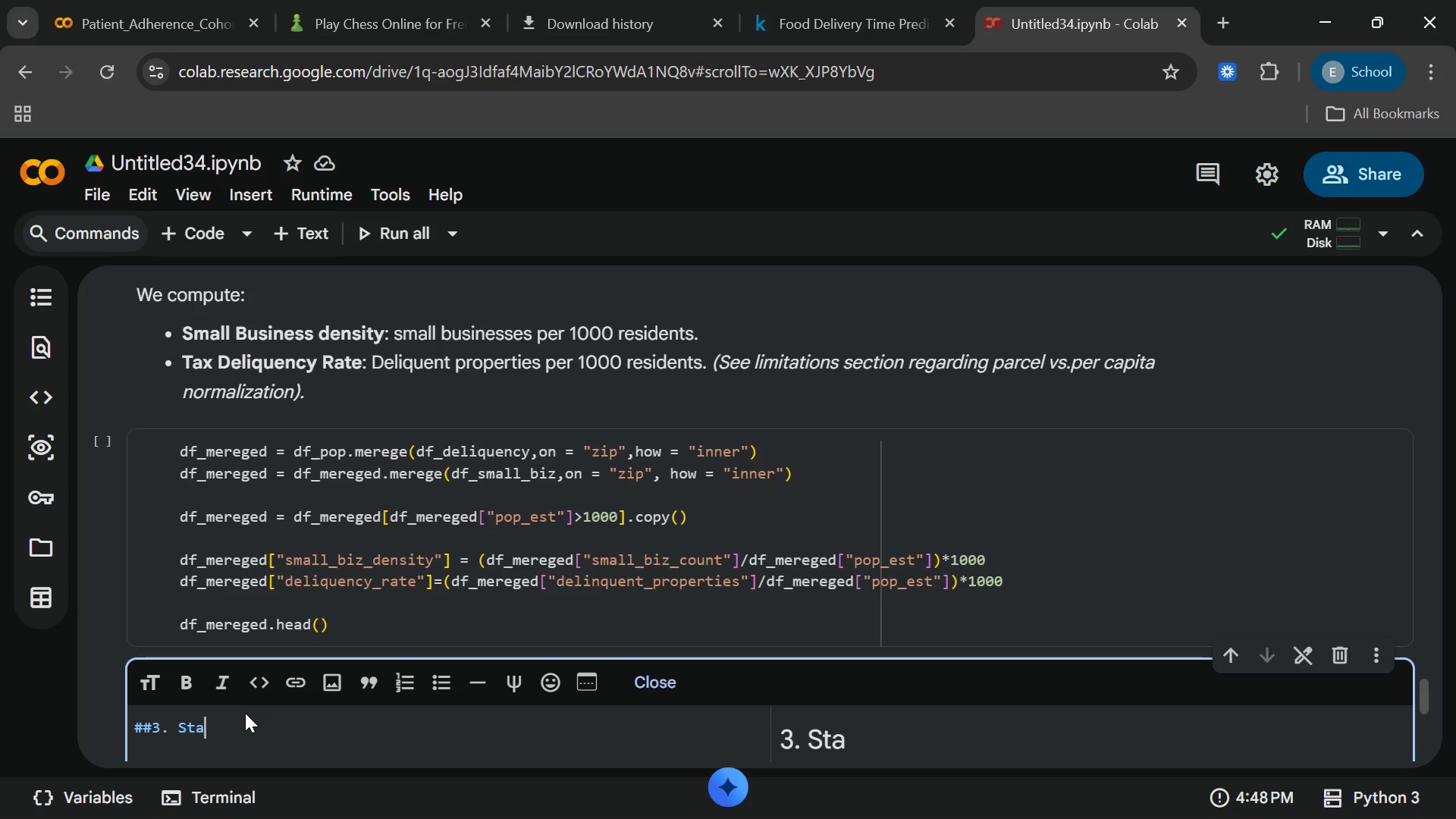 
wait(7.94)
 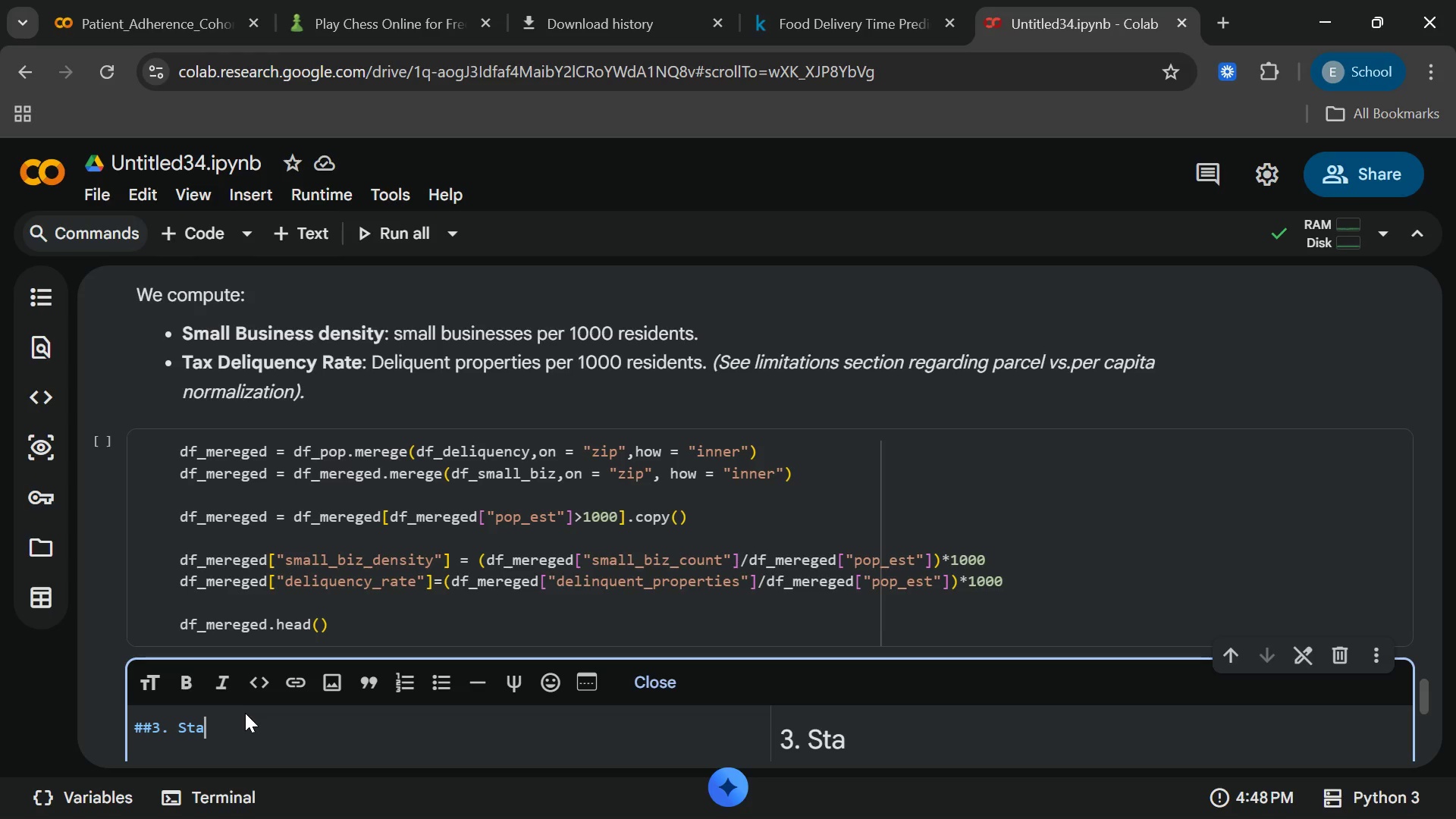 
type(ti)
 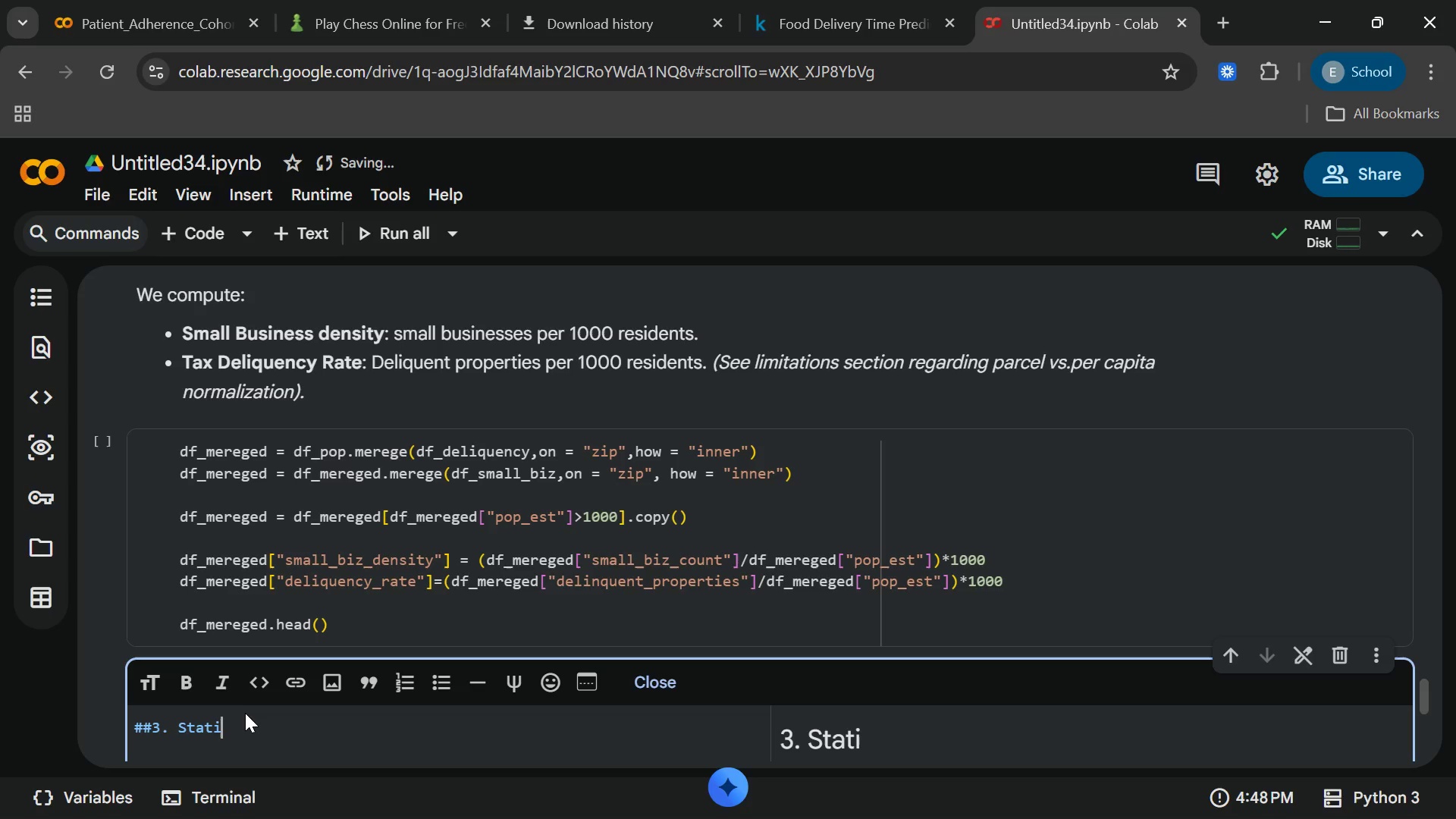 
wait(6.58)
 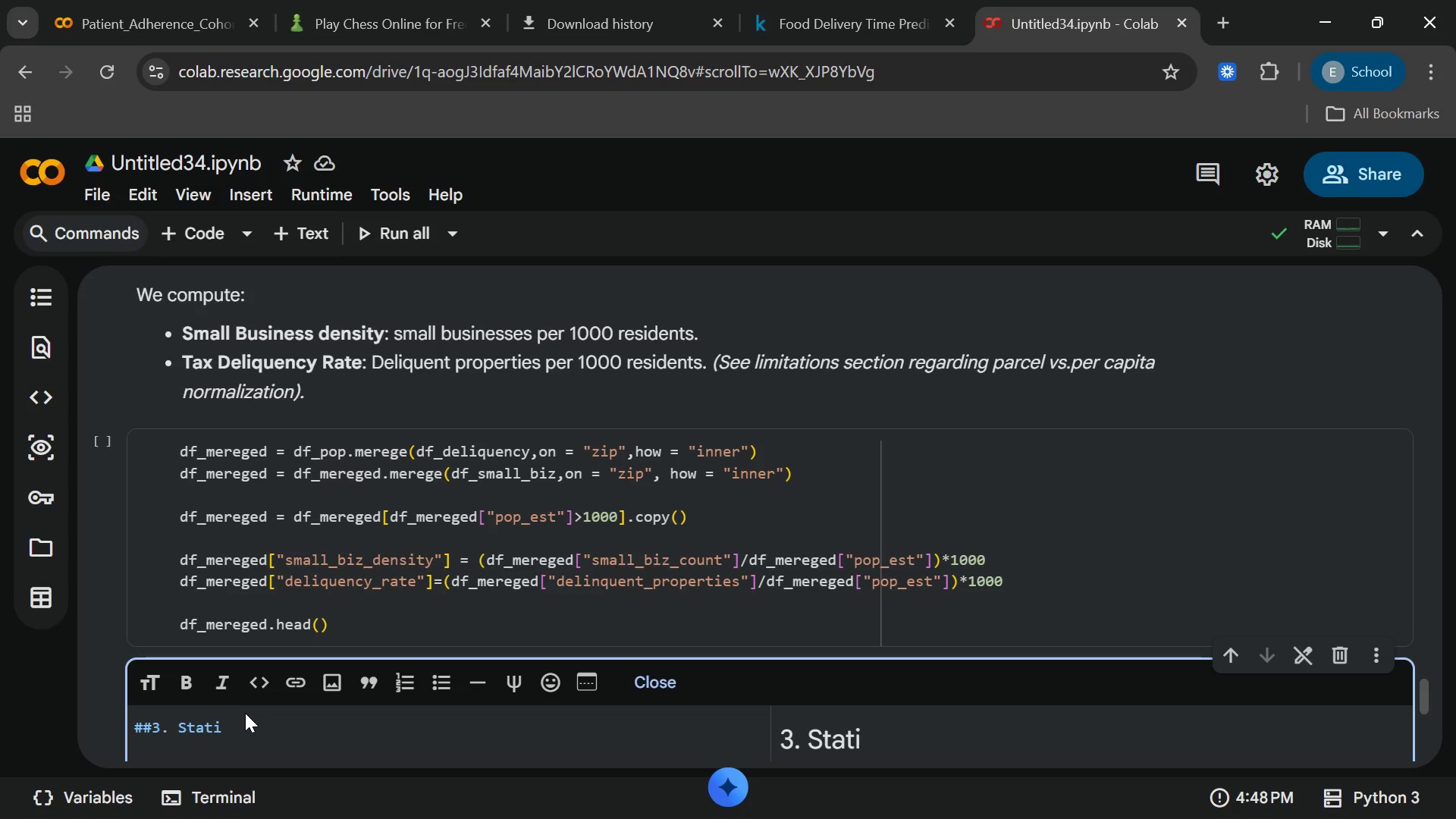 
key(Backspace)
key(Backspace)
key(Backspace)
type([)
key(Backspace)
type(astics)
key(Backspace)
type(al)
 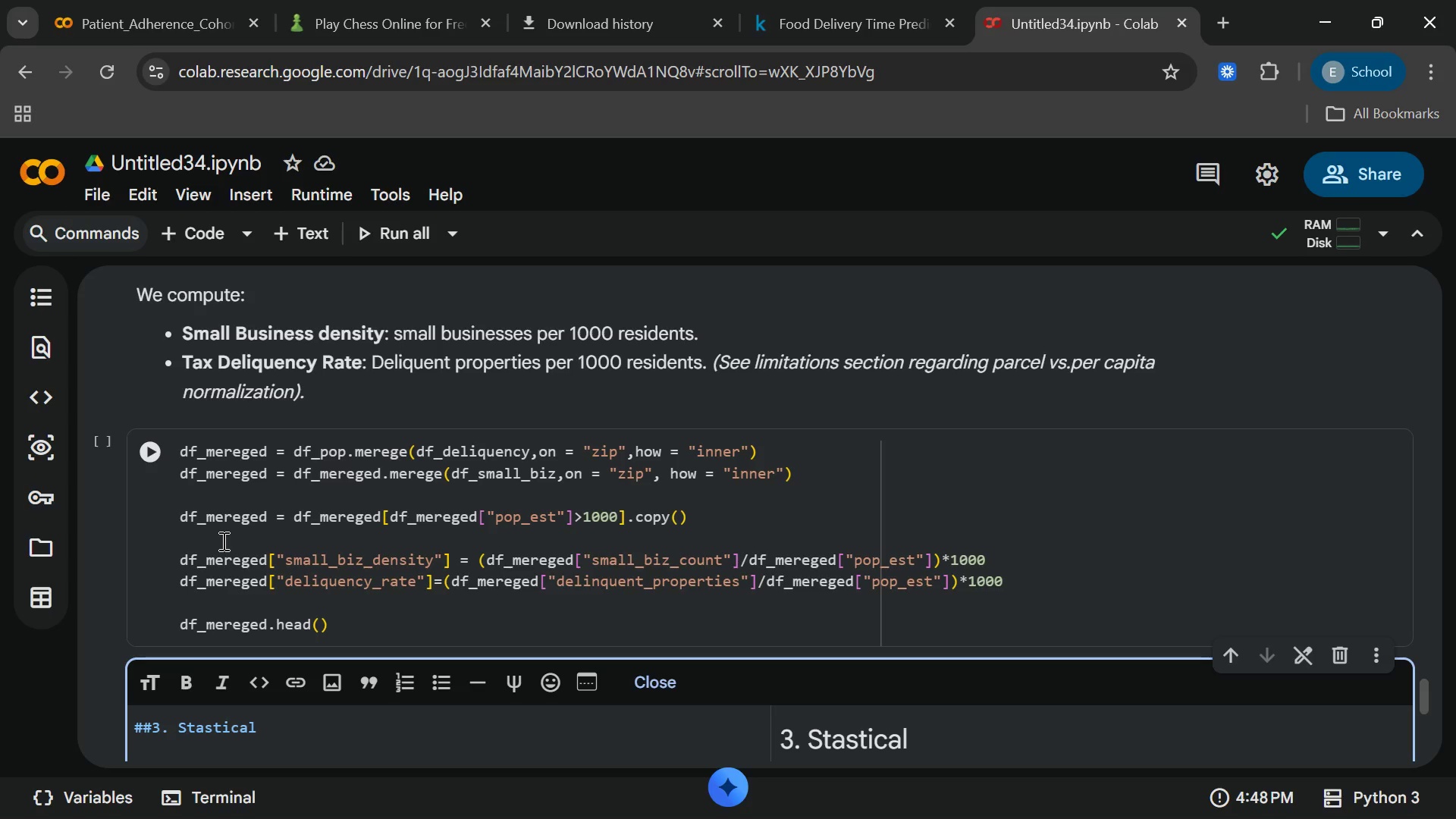 
type( Correlation Anaysis)
 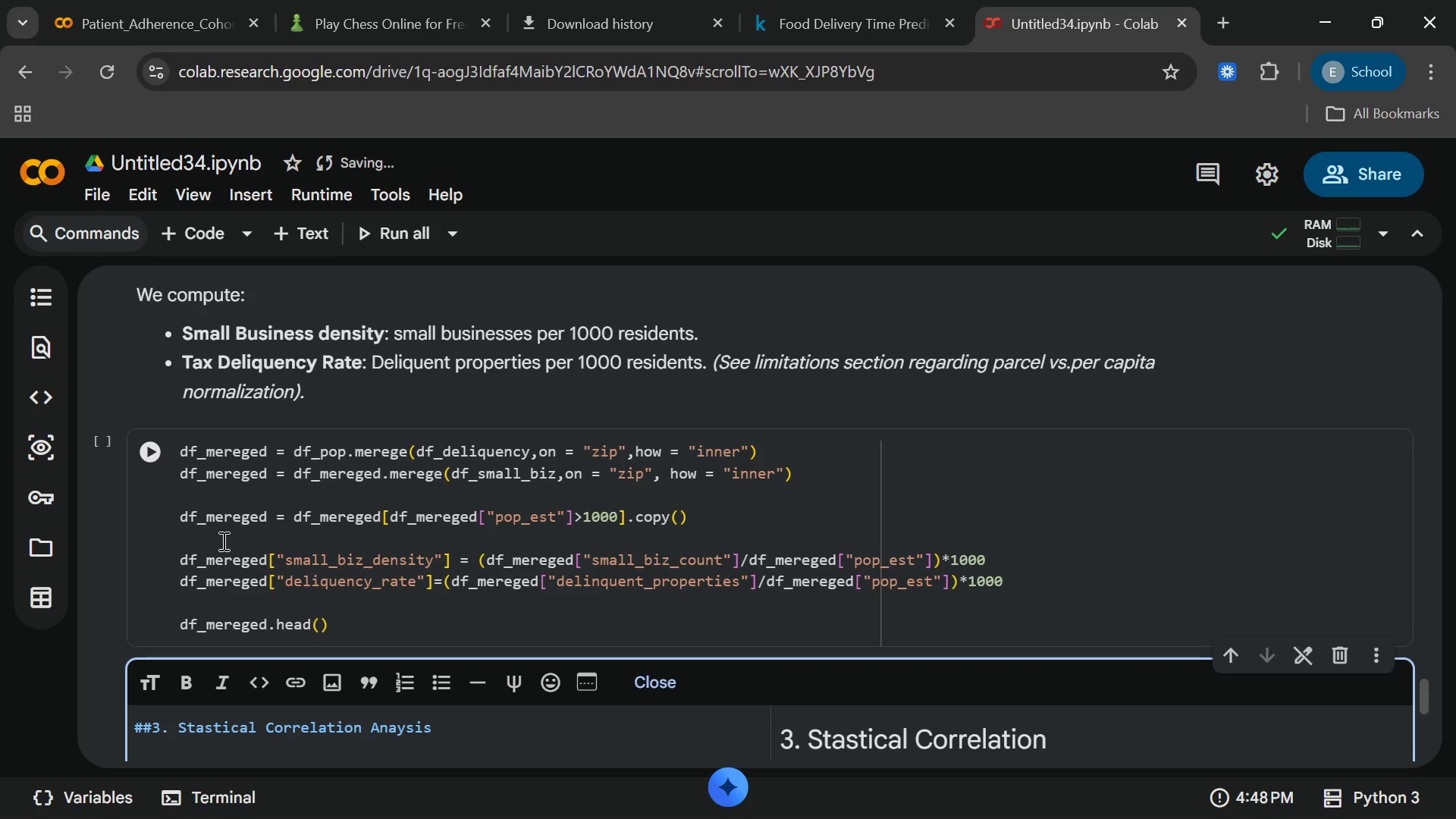 
key(Enter)
 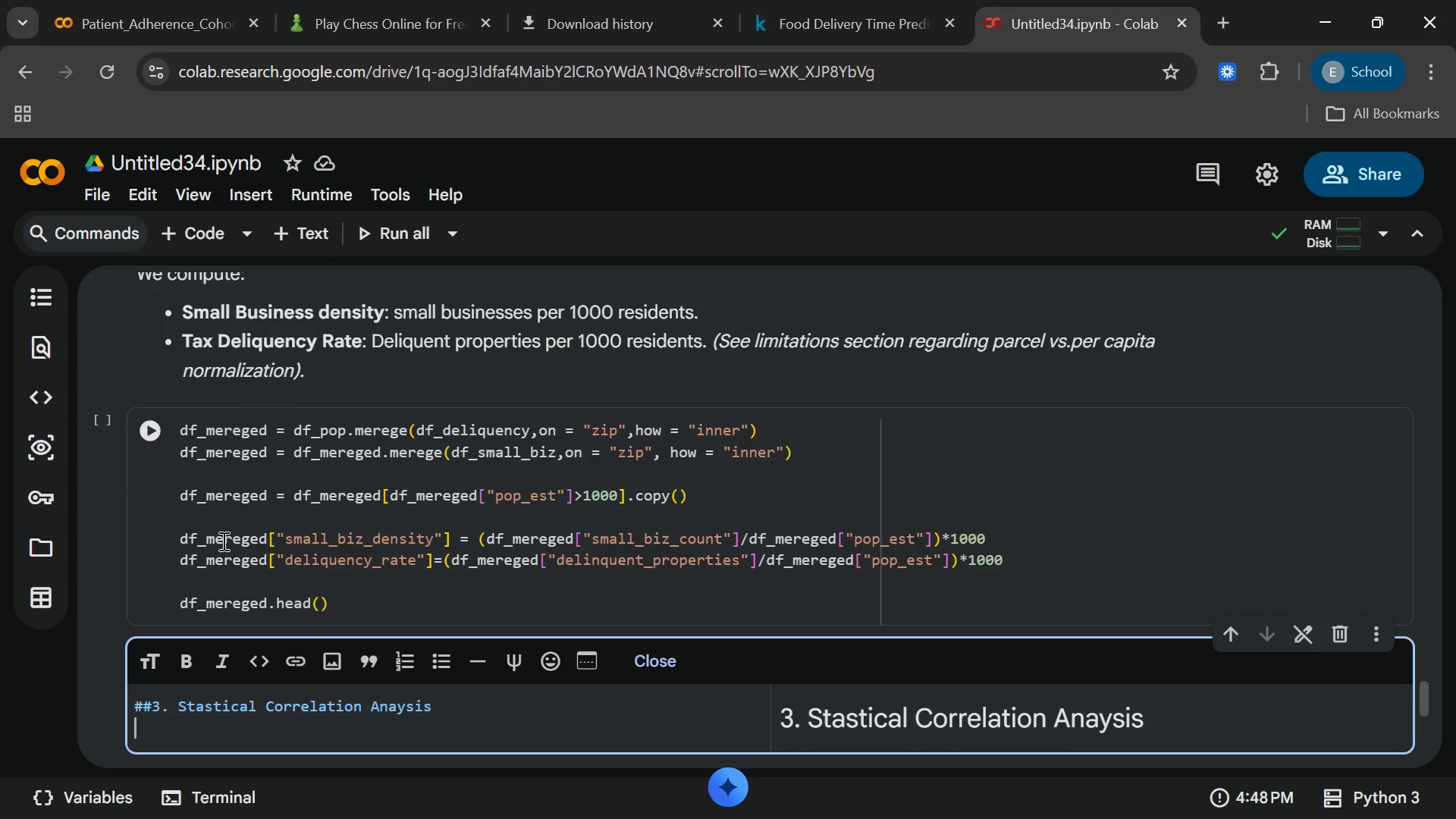 
key(Enter)
 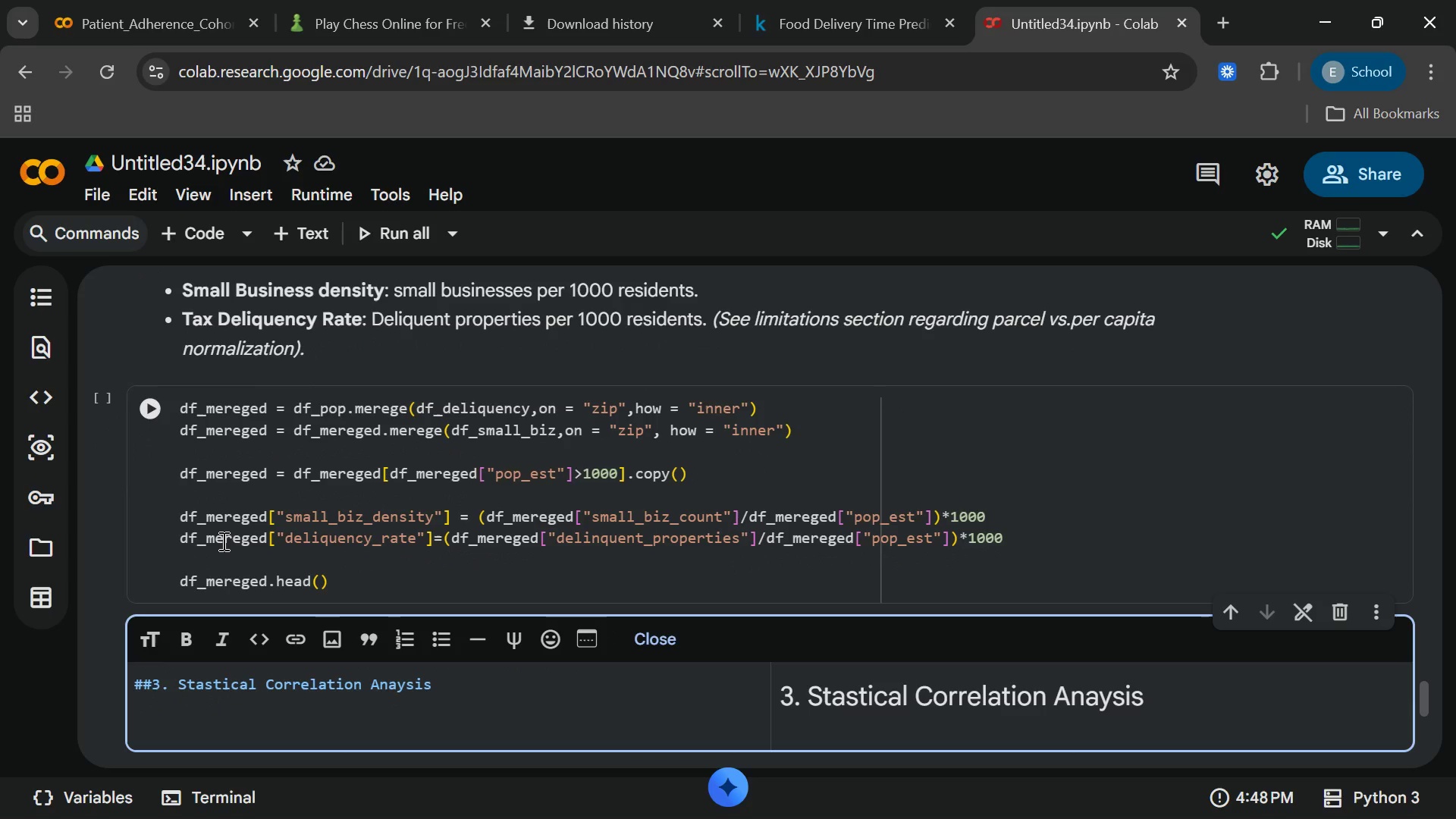 
type(to)
key(Backspace)
key(Backspace)
type(T )
 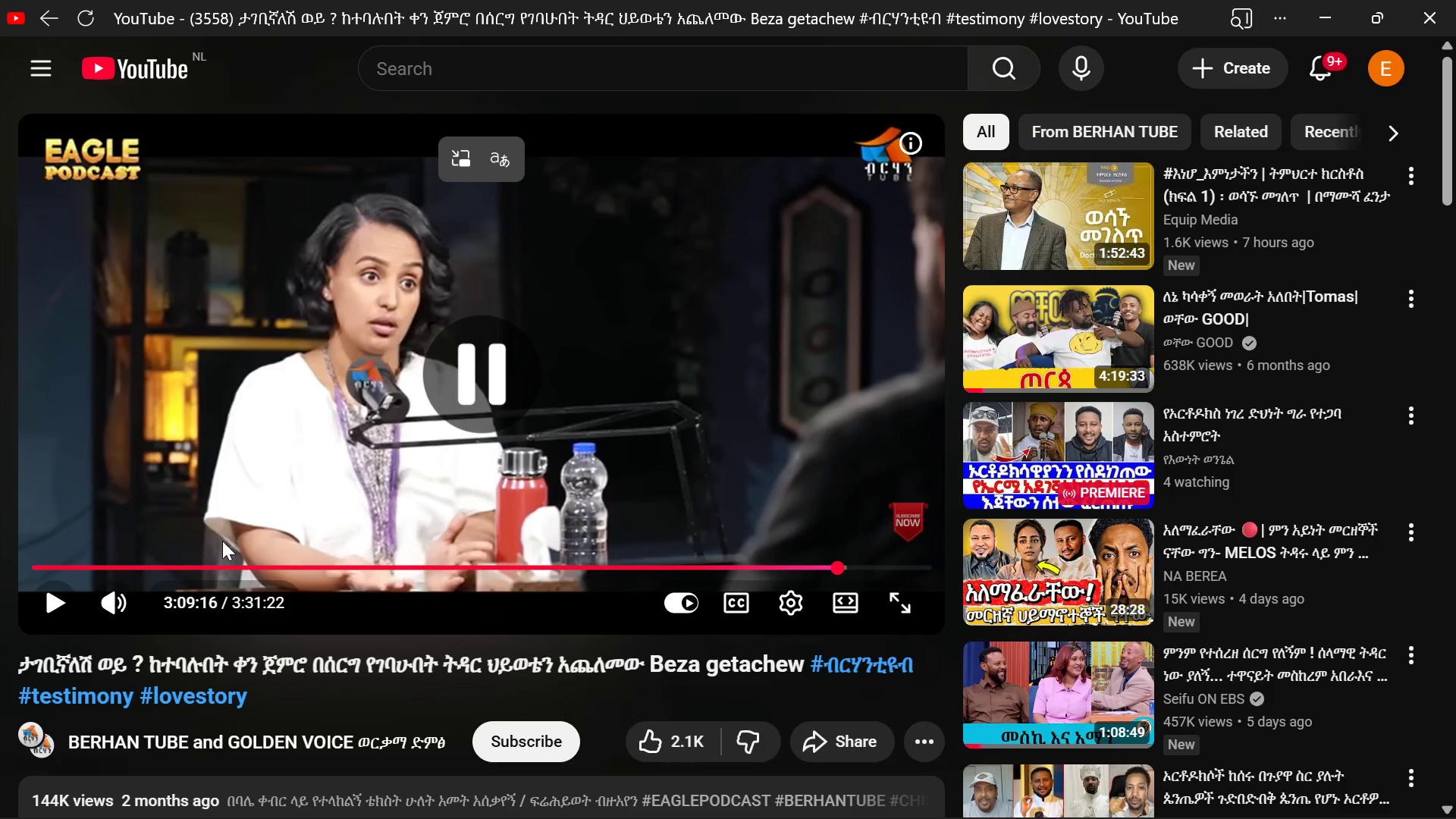 
wait(8.06)
 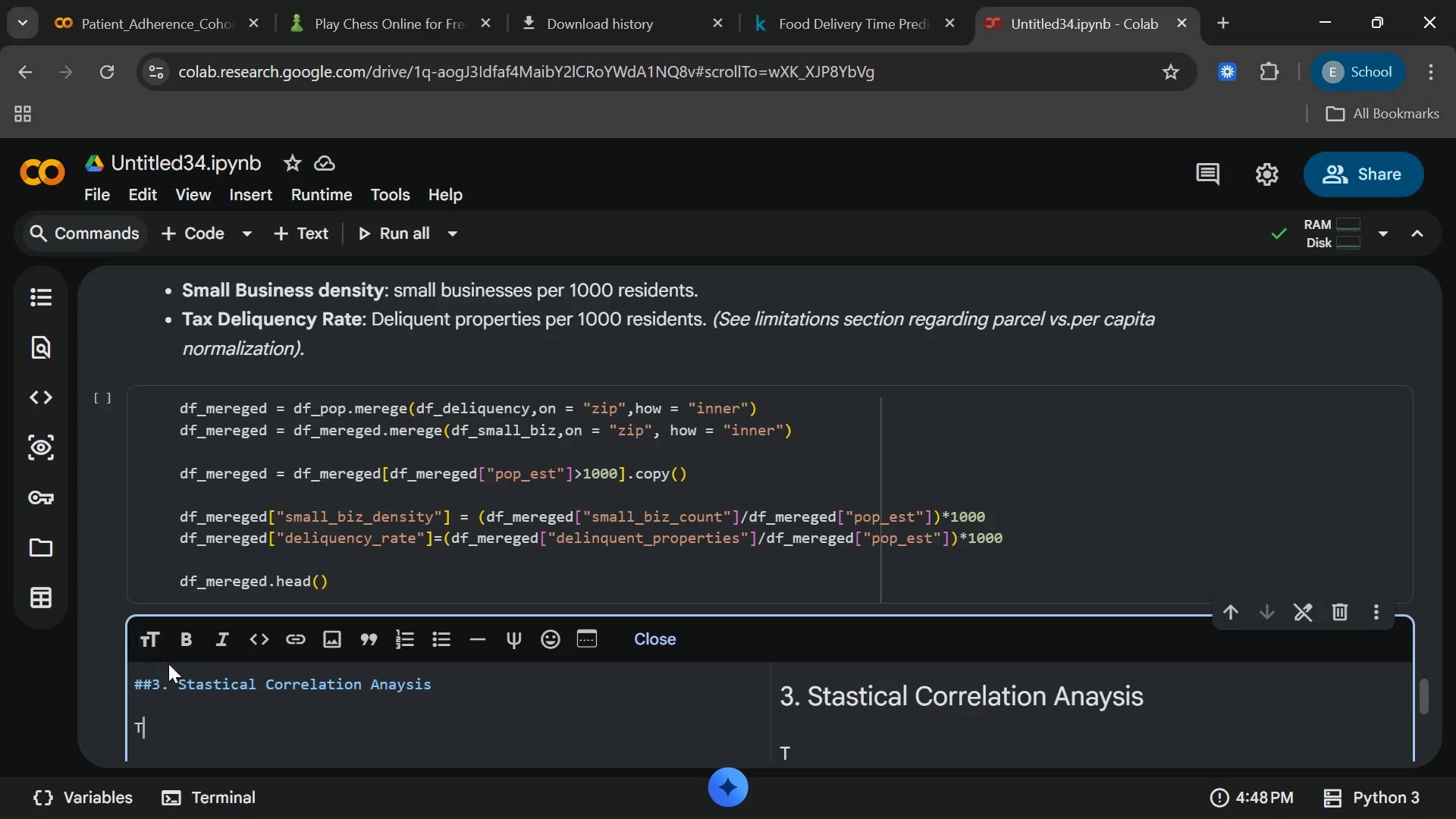 
key(O)
 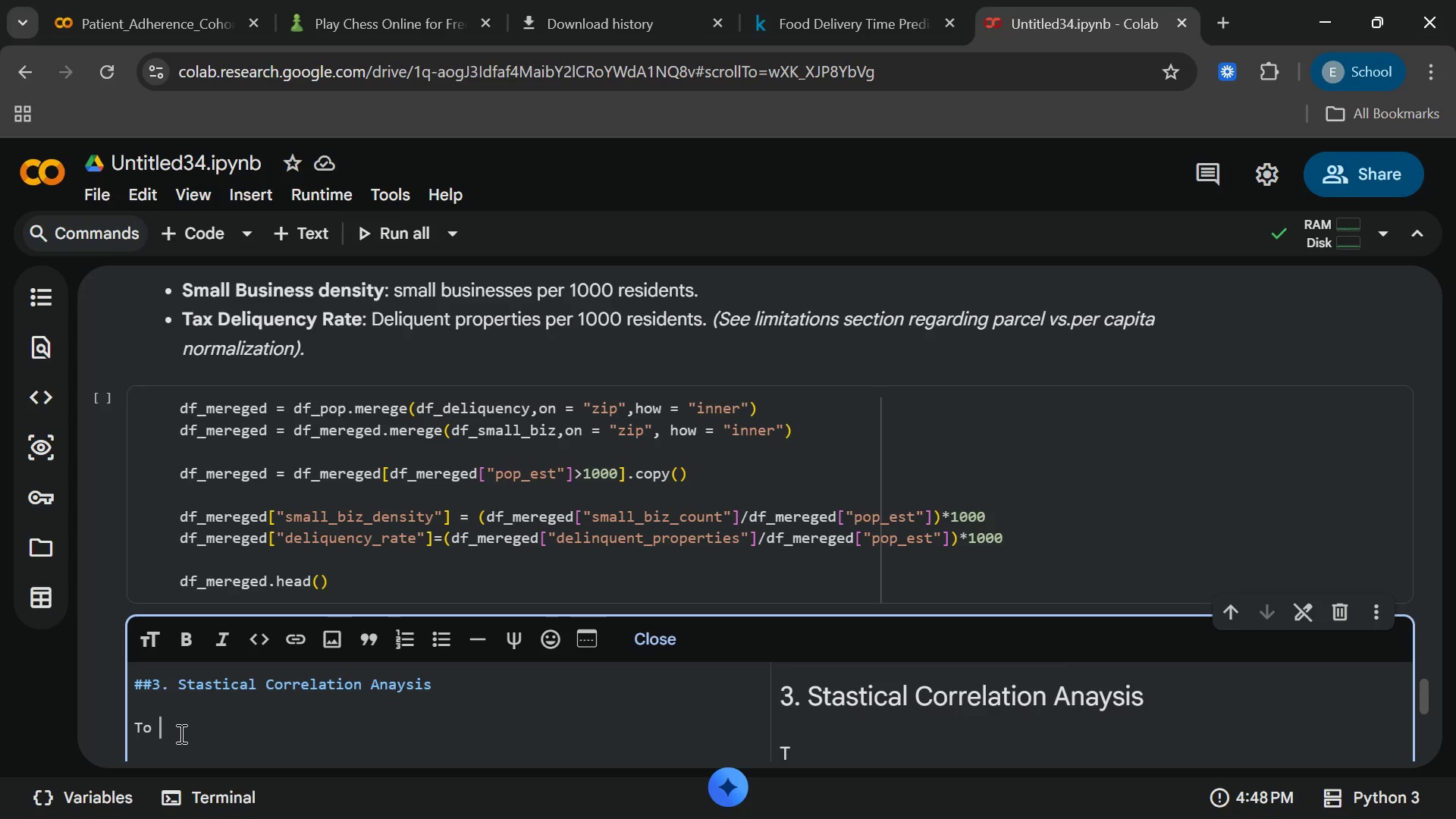 
key(Space)
 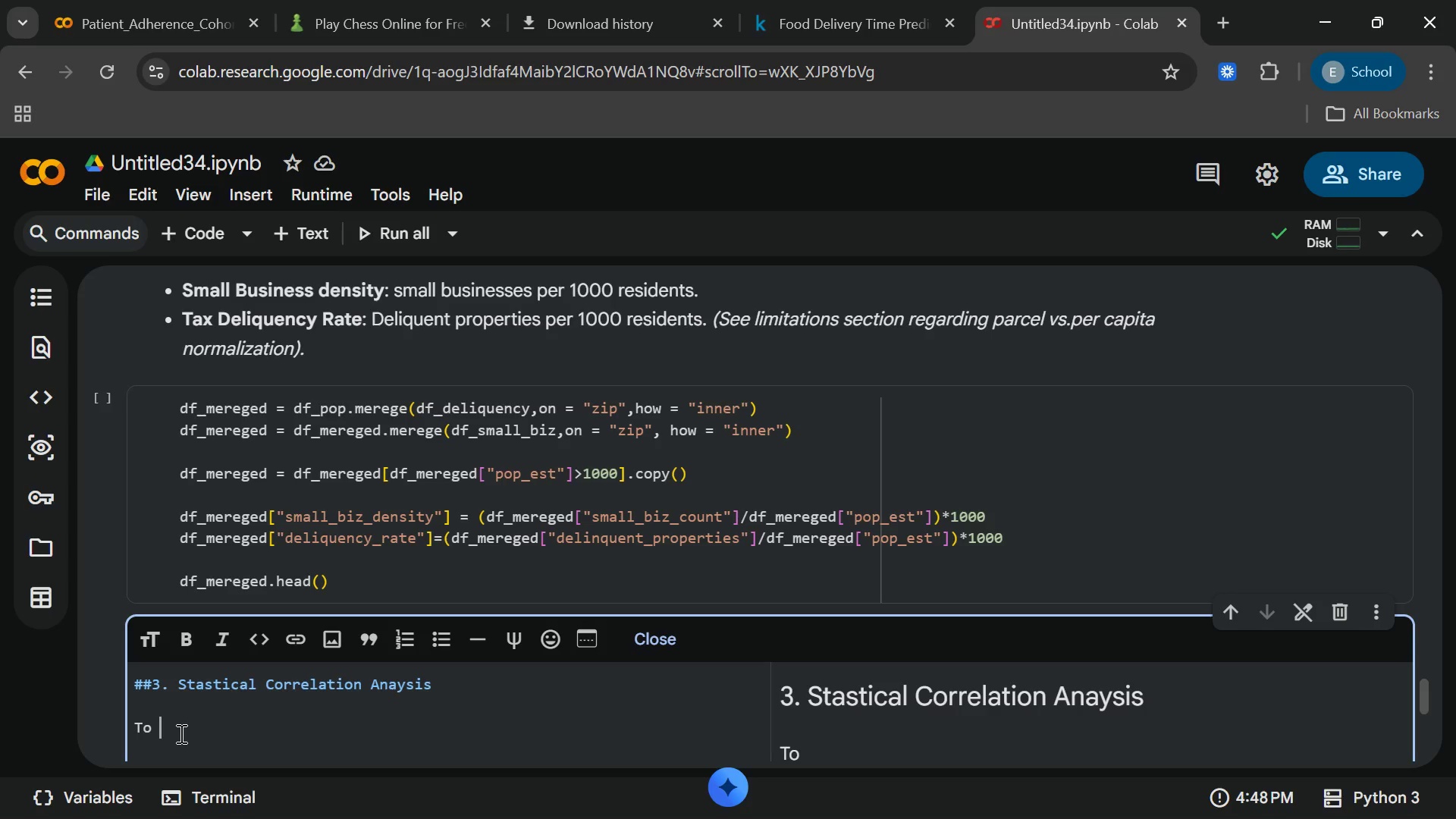 
wait(6.81)
 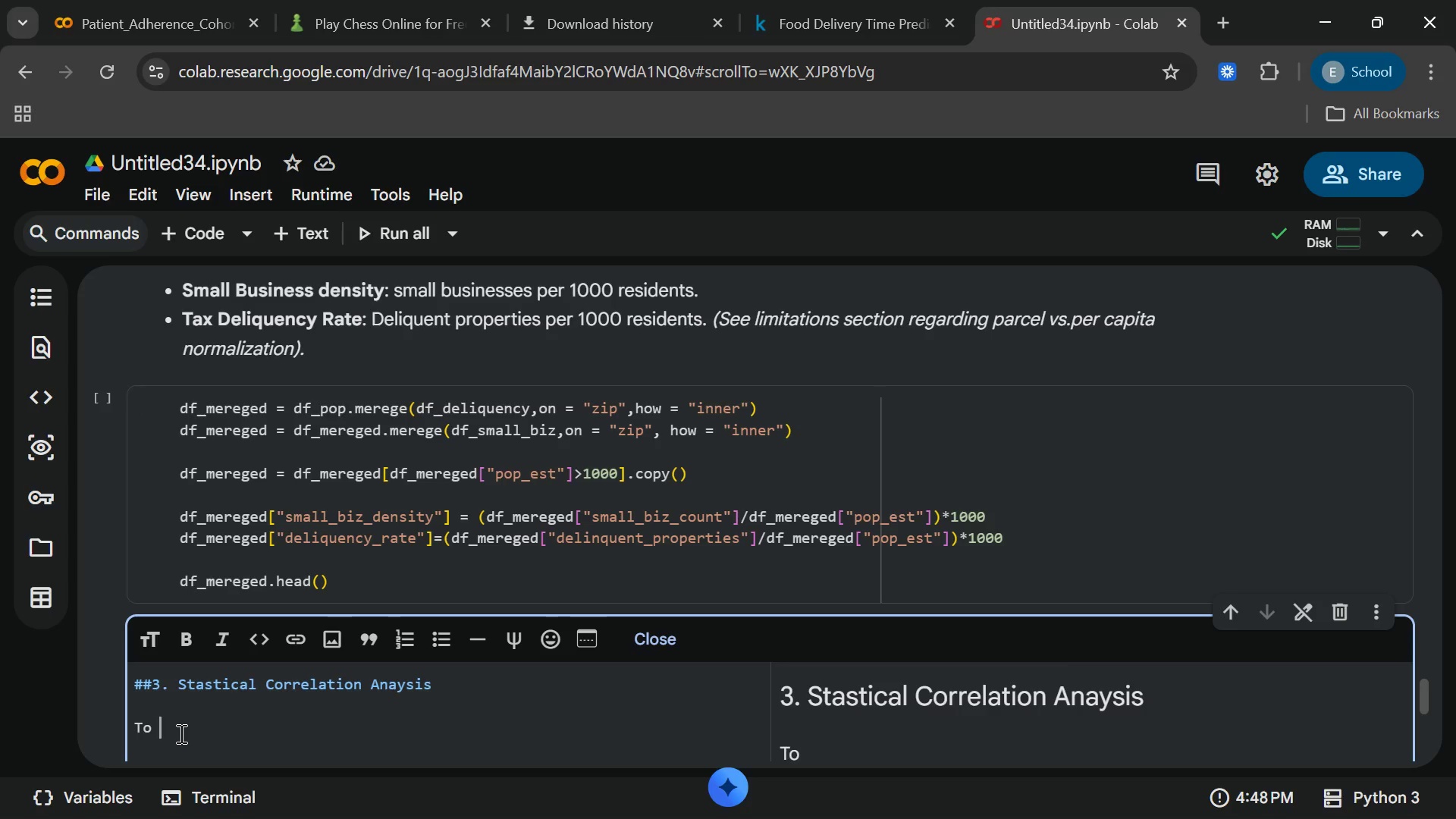 
type(evaluate)
 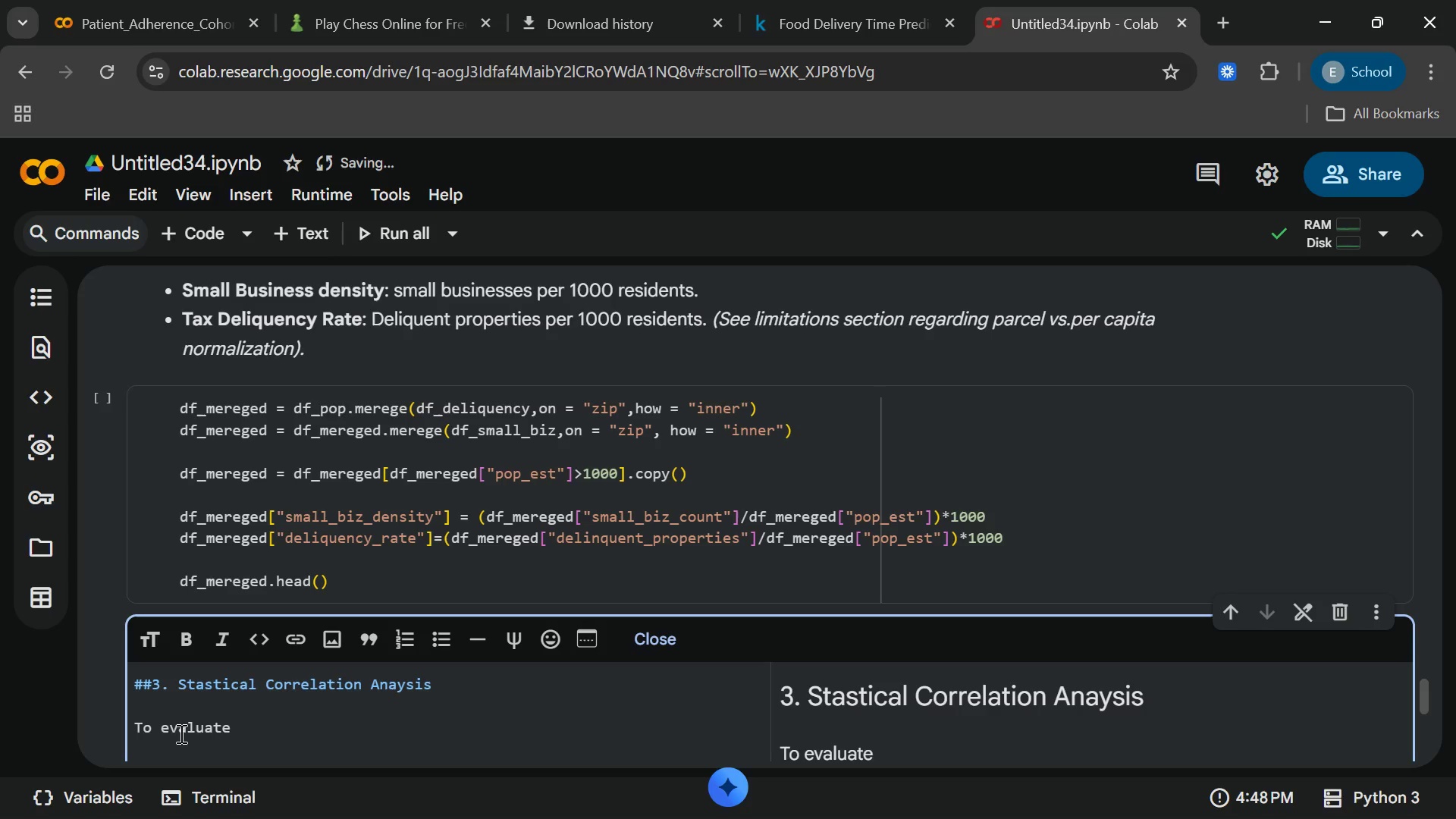 
type( the)
 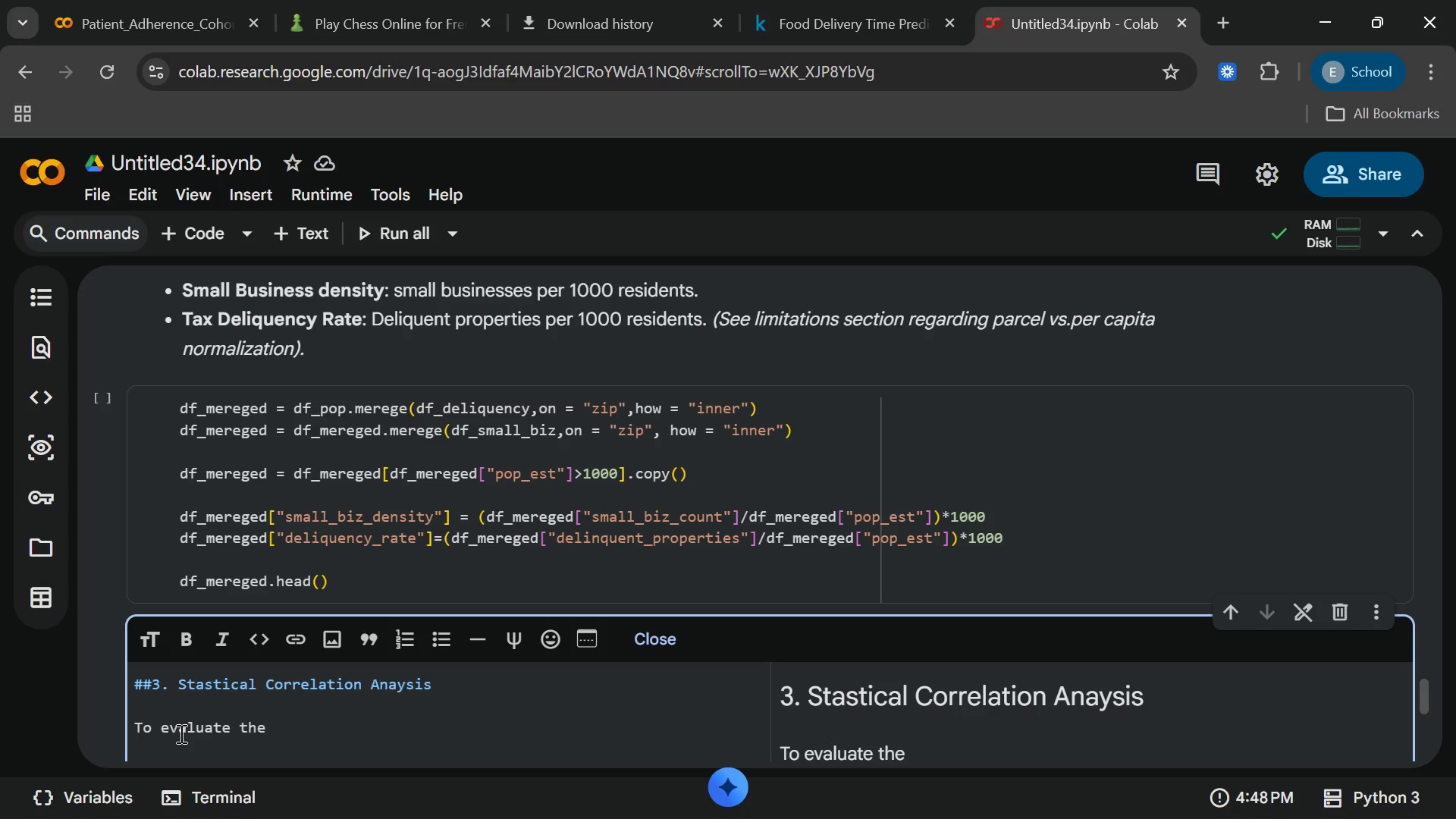 
wait(7.62)
 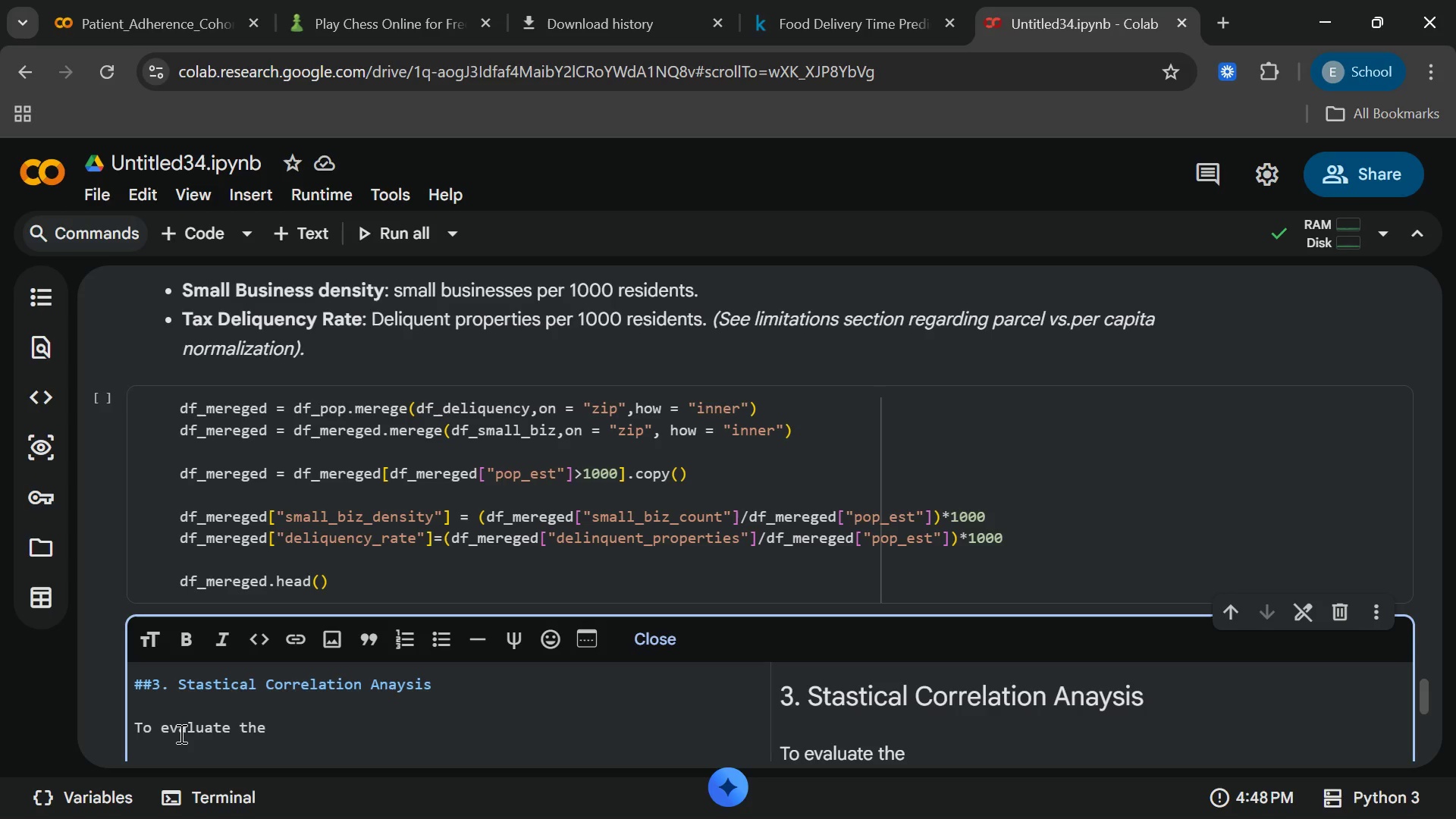 
type( ra)
key(Backspace)
type(elathionship)
 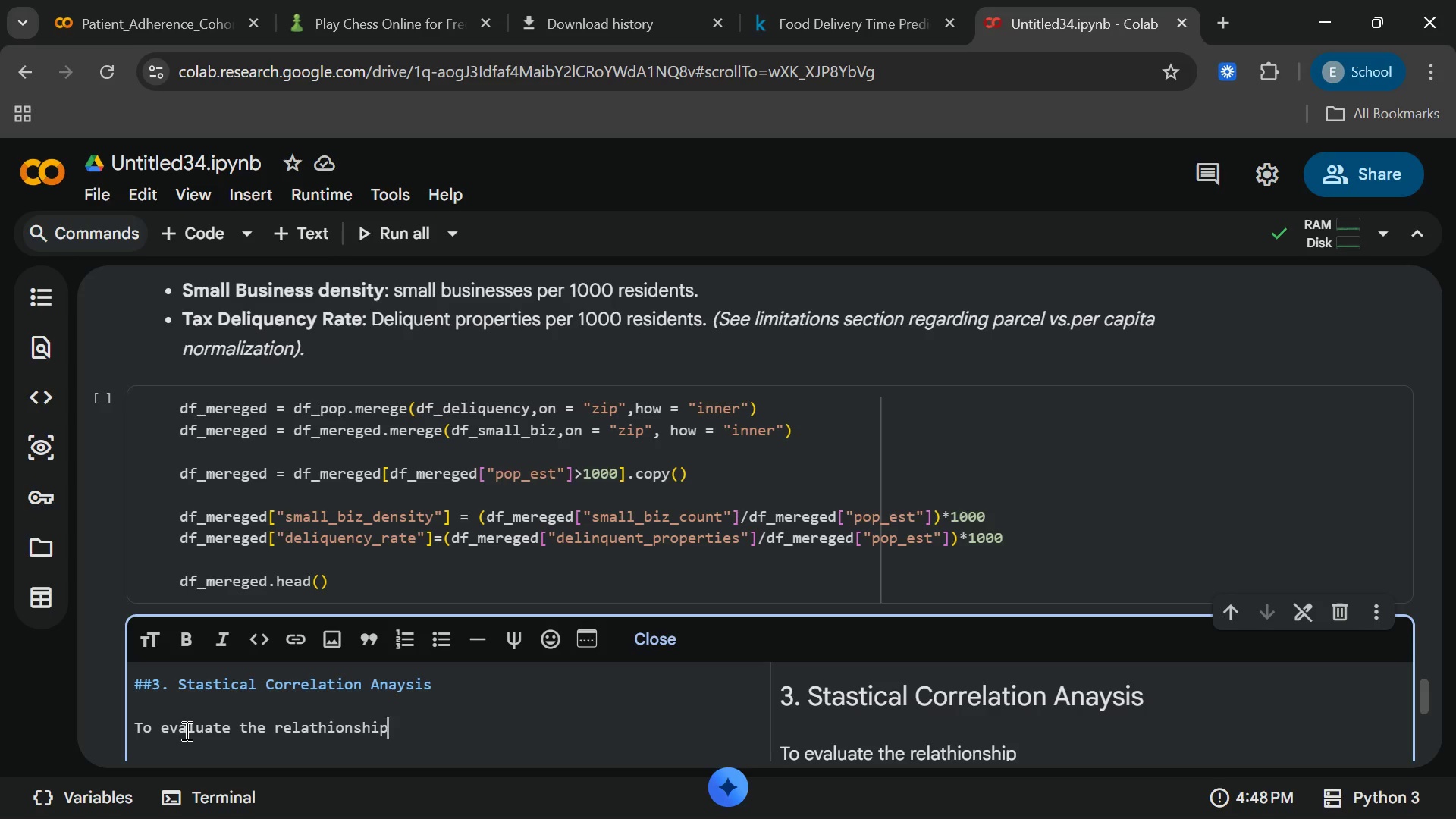 
type(,we will compute the)
 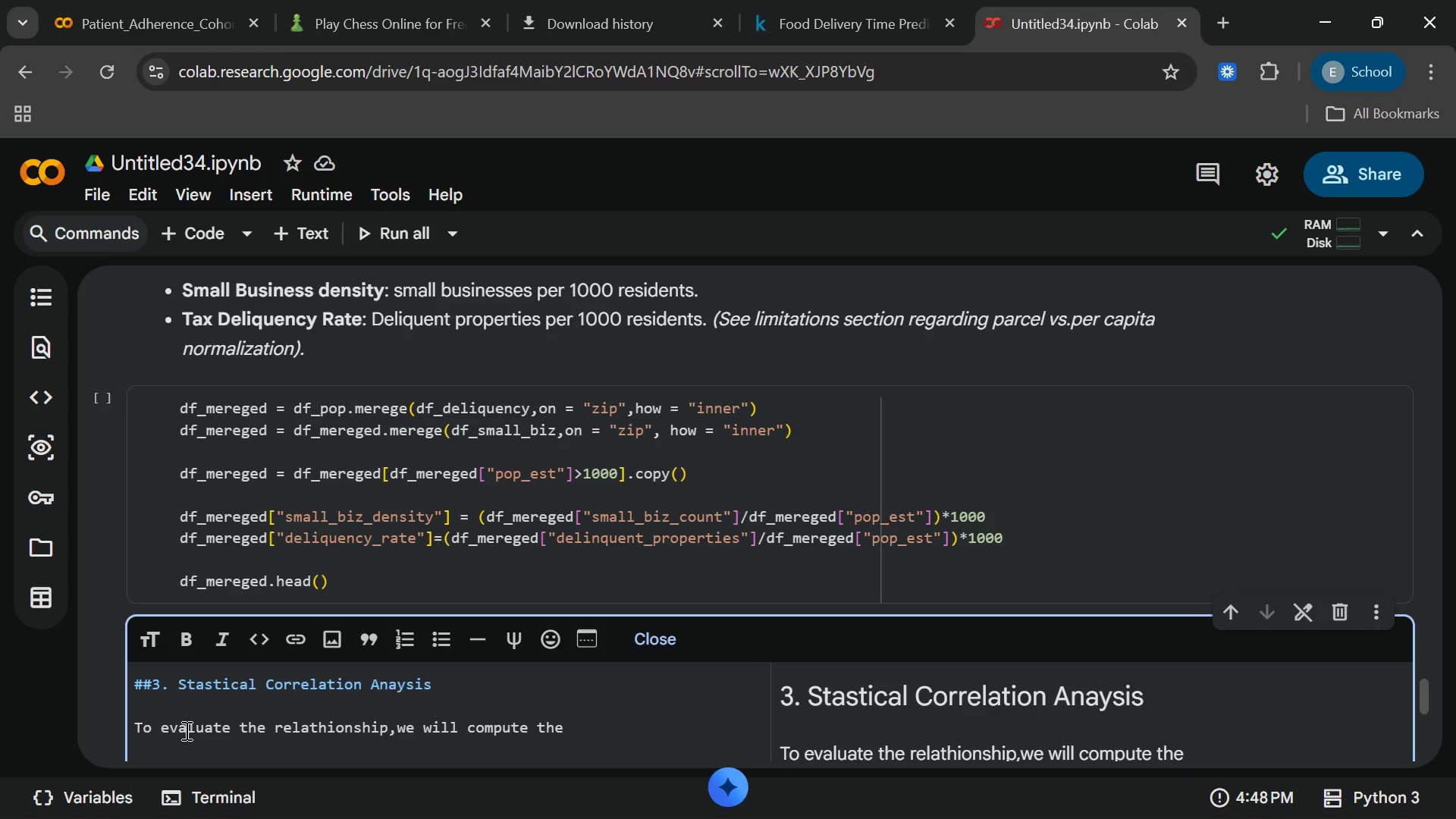 
key(Space)
 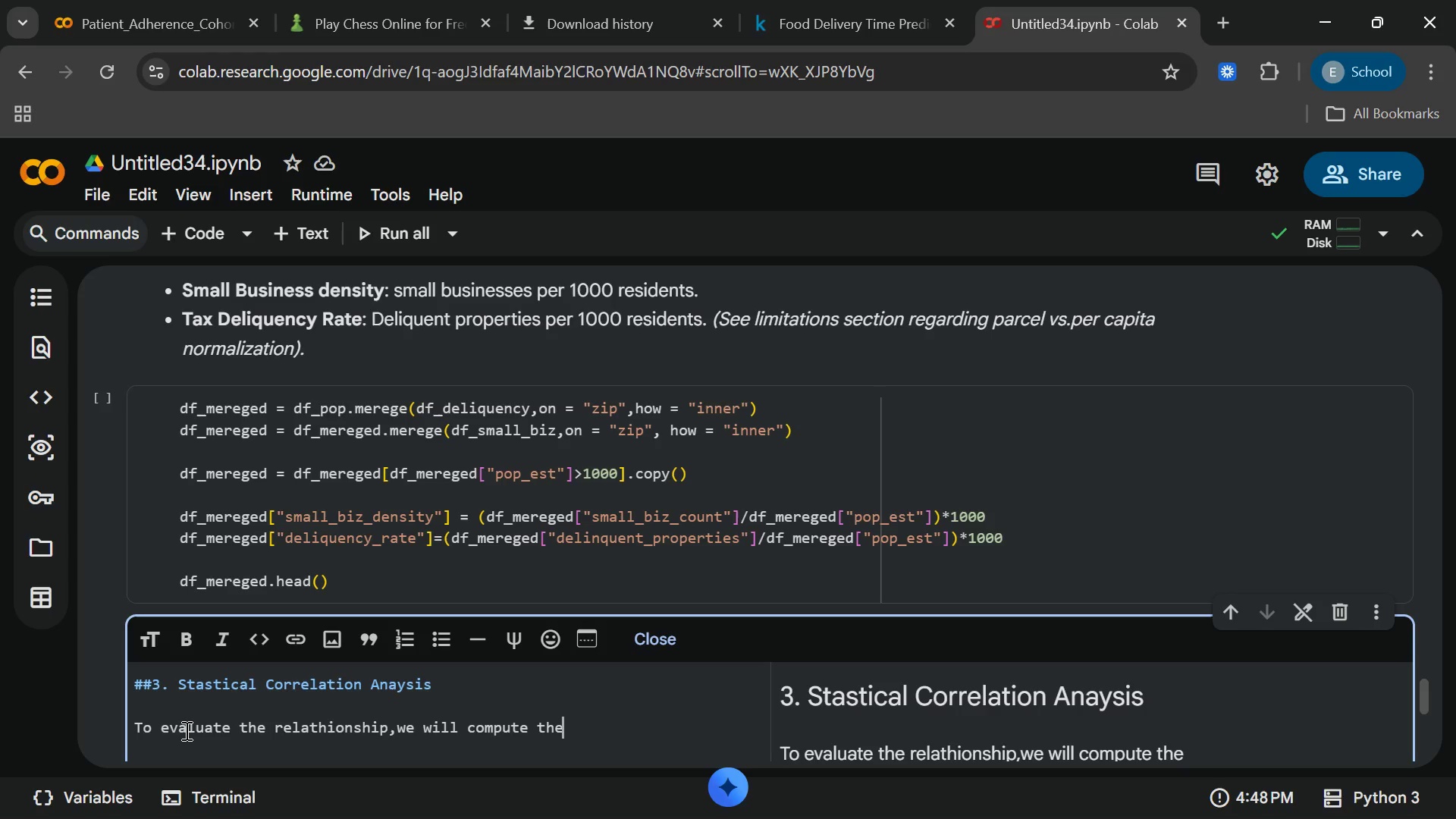 
key(ArrowLeft)
 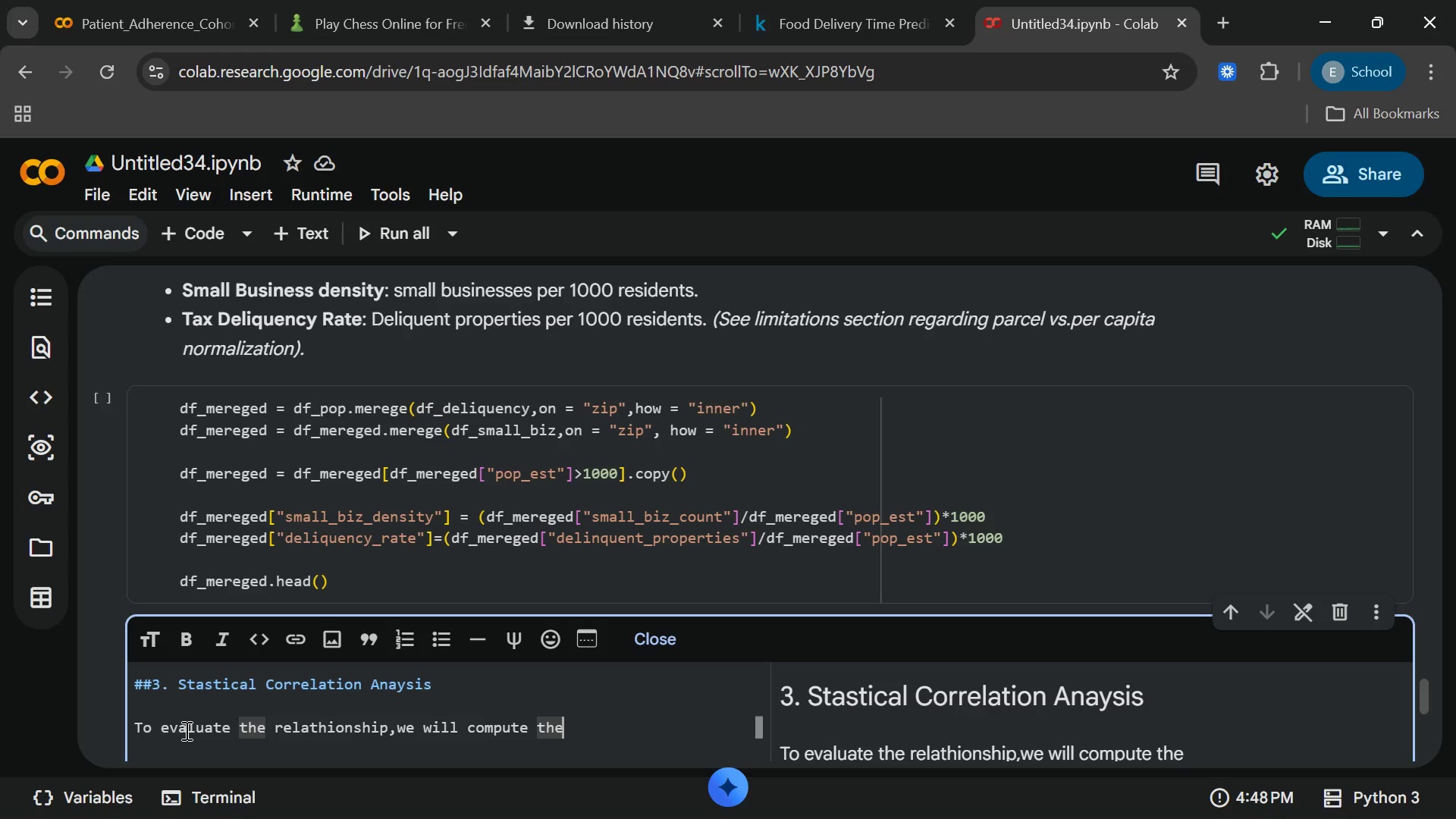 
type(**)
key(Backspace)
key(Backspace)
type( **)
 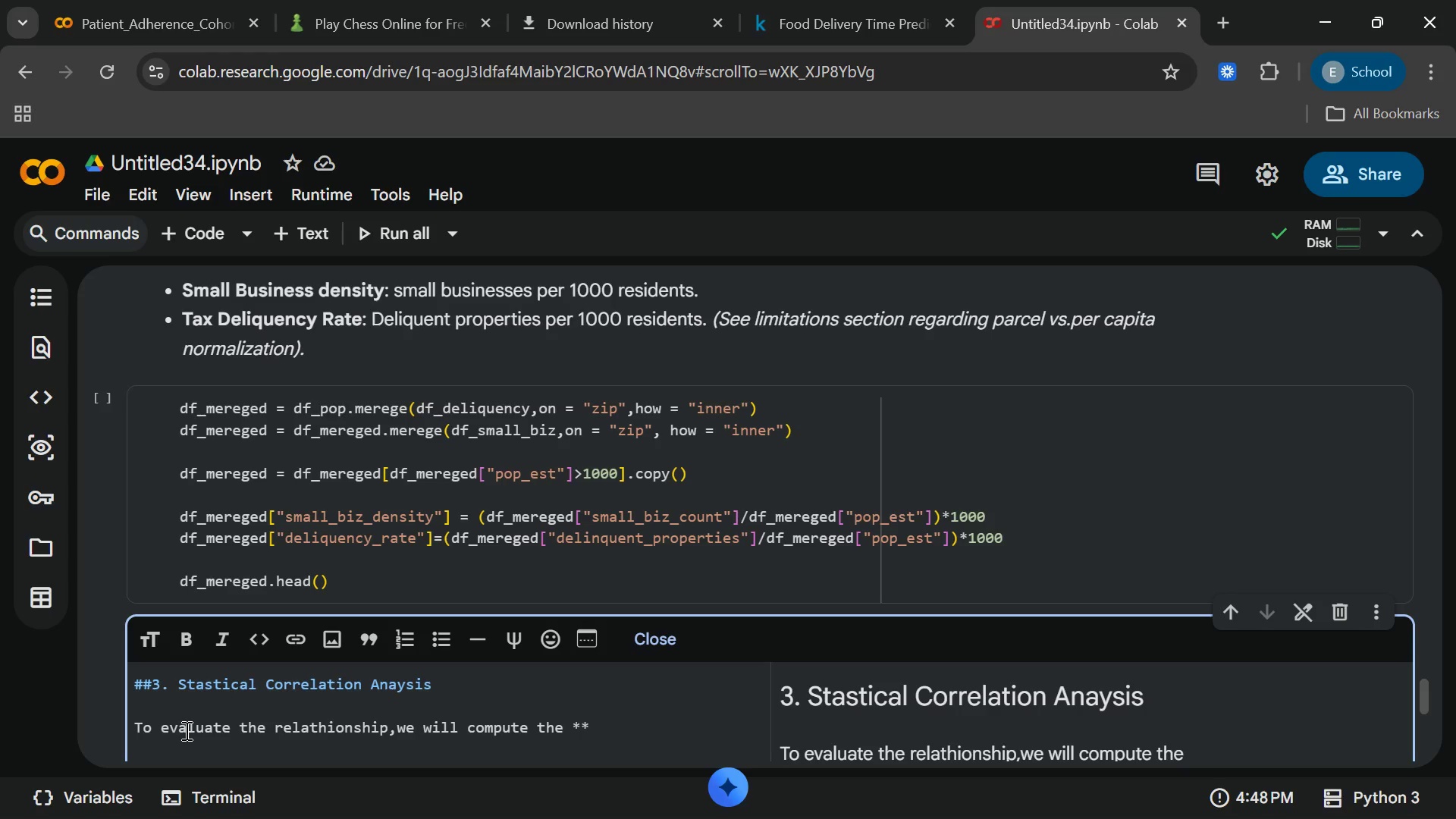 
wait(8.86)
 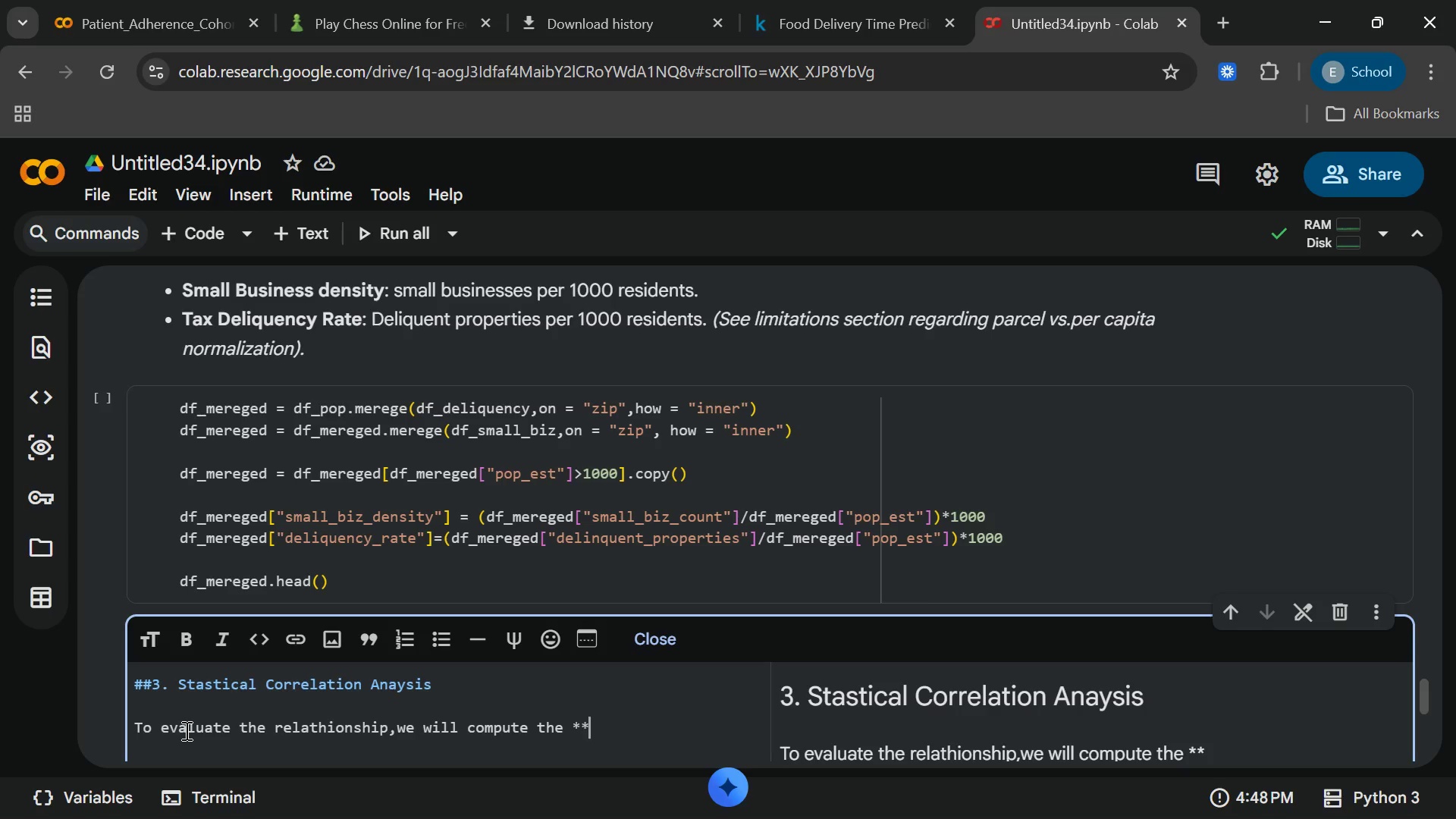 
left_click([1070, 805])
 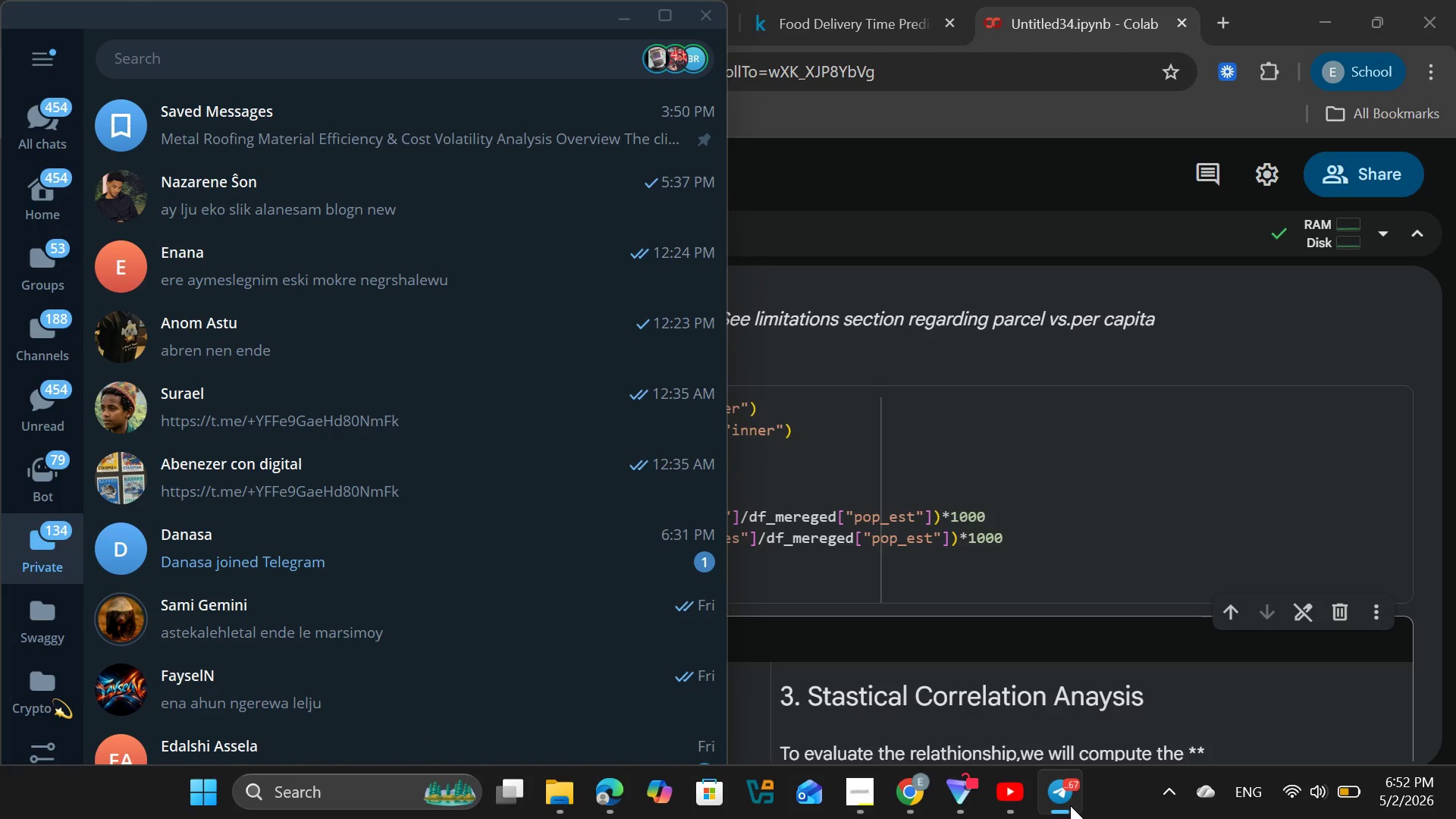 
left_click([1070, 805])
 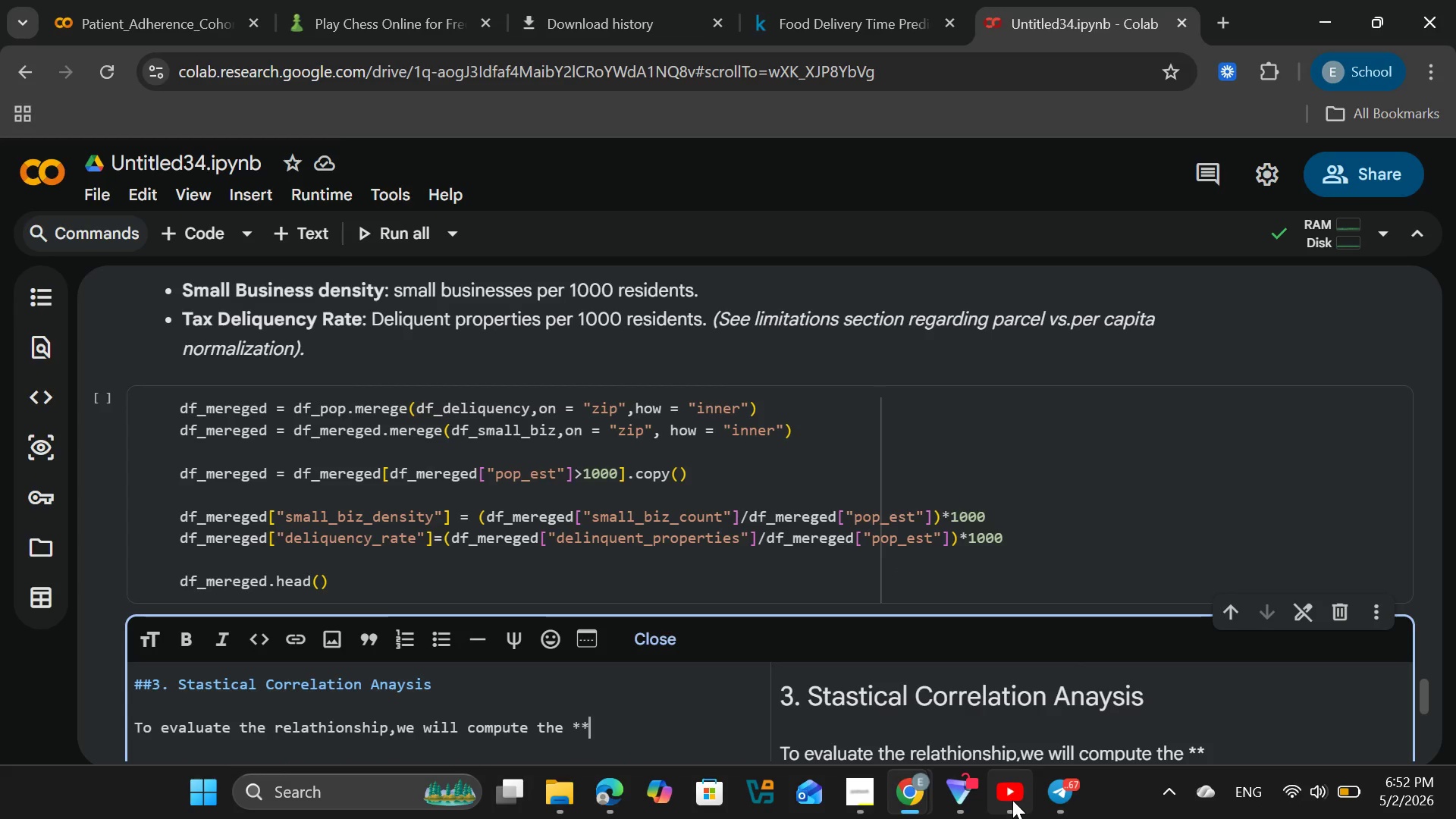 
left_click([1012, 799])
 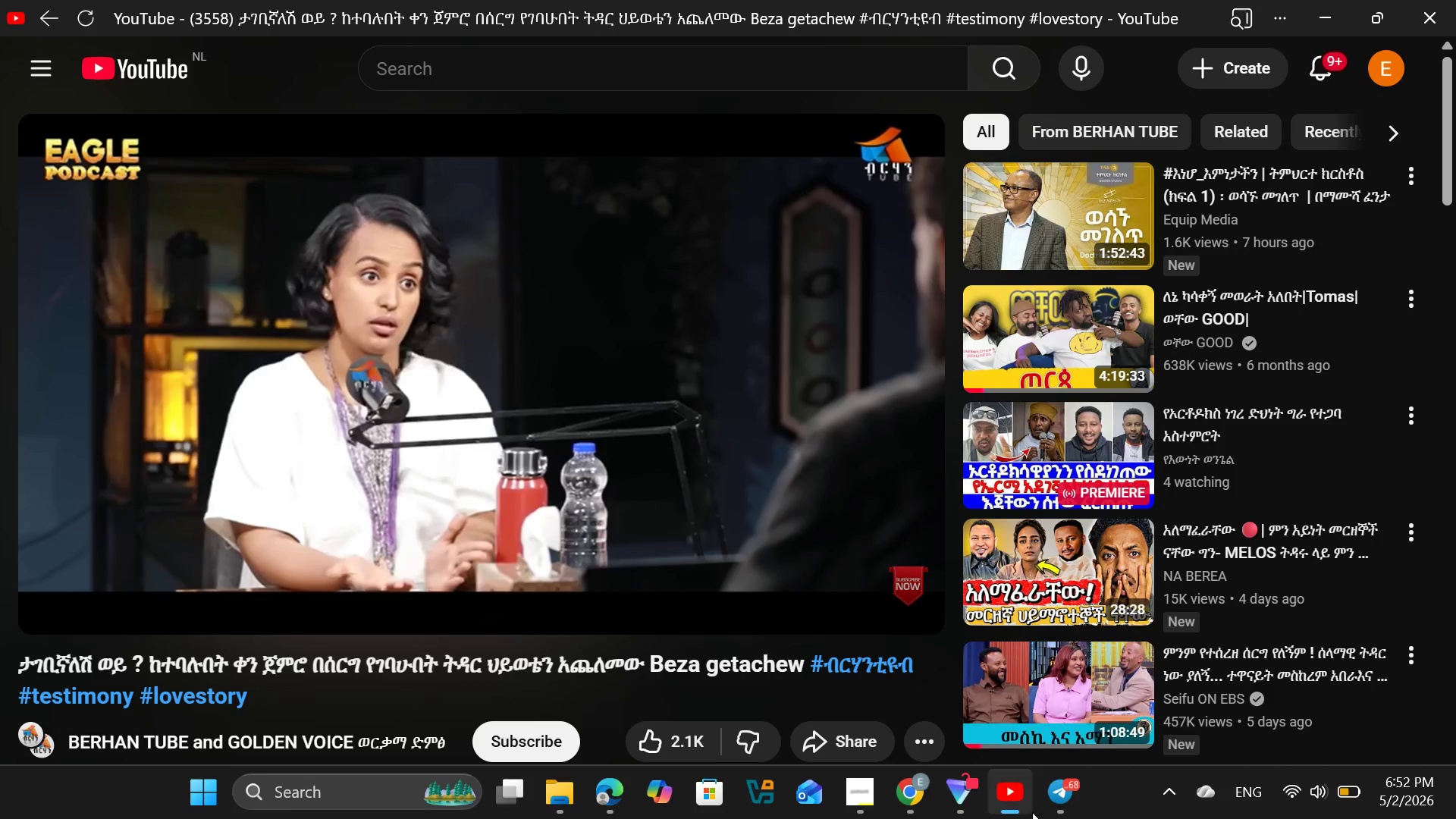 
left_click([861, 781])
 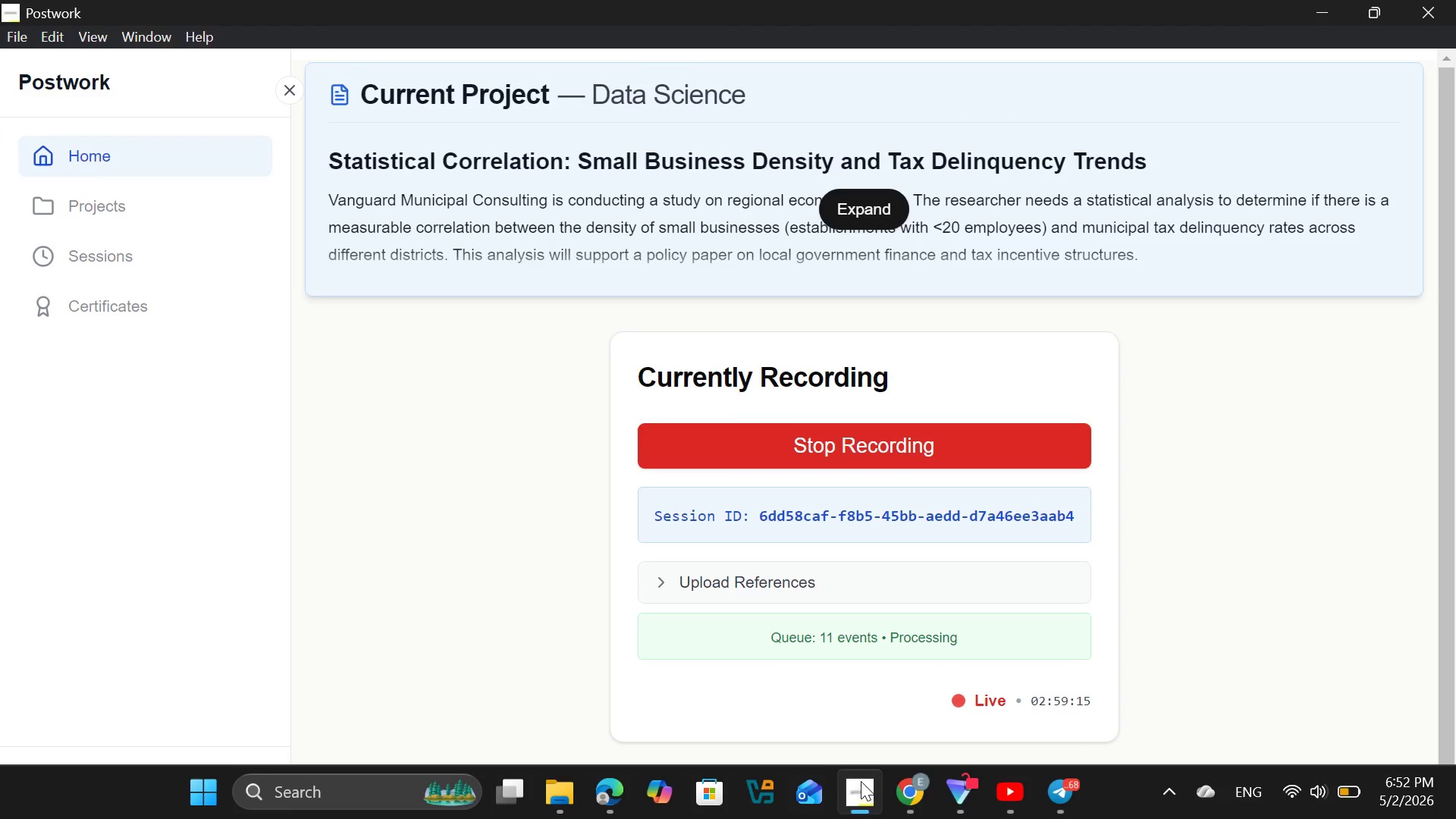 
left_click([861, 781])
 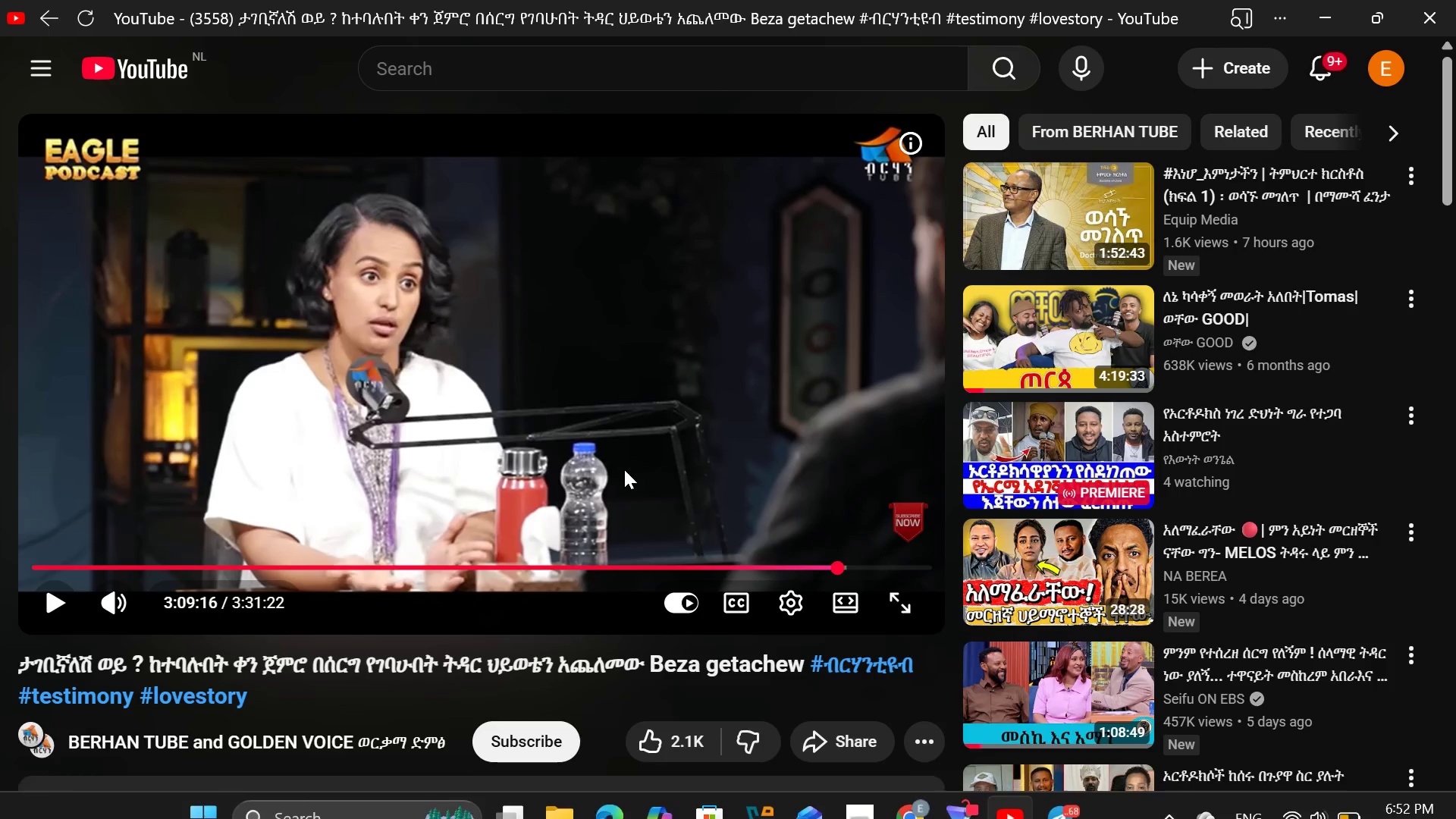 
left_click([624, 469])
 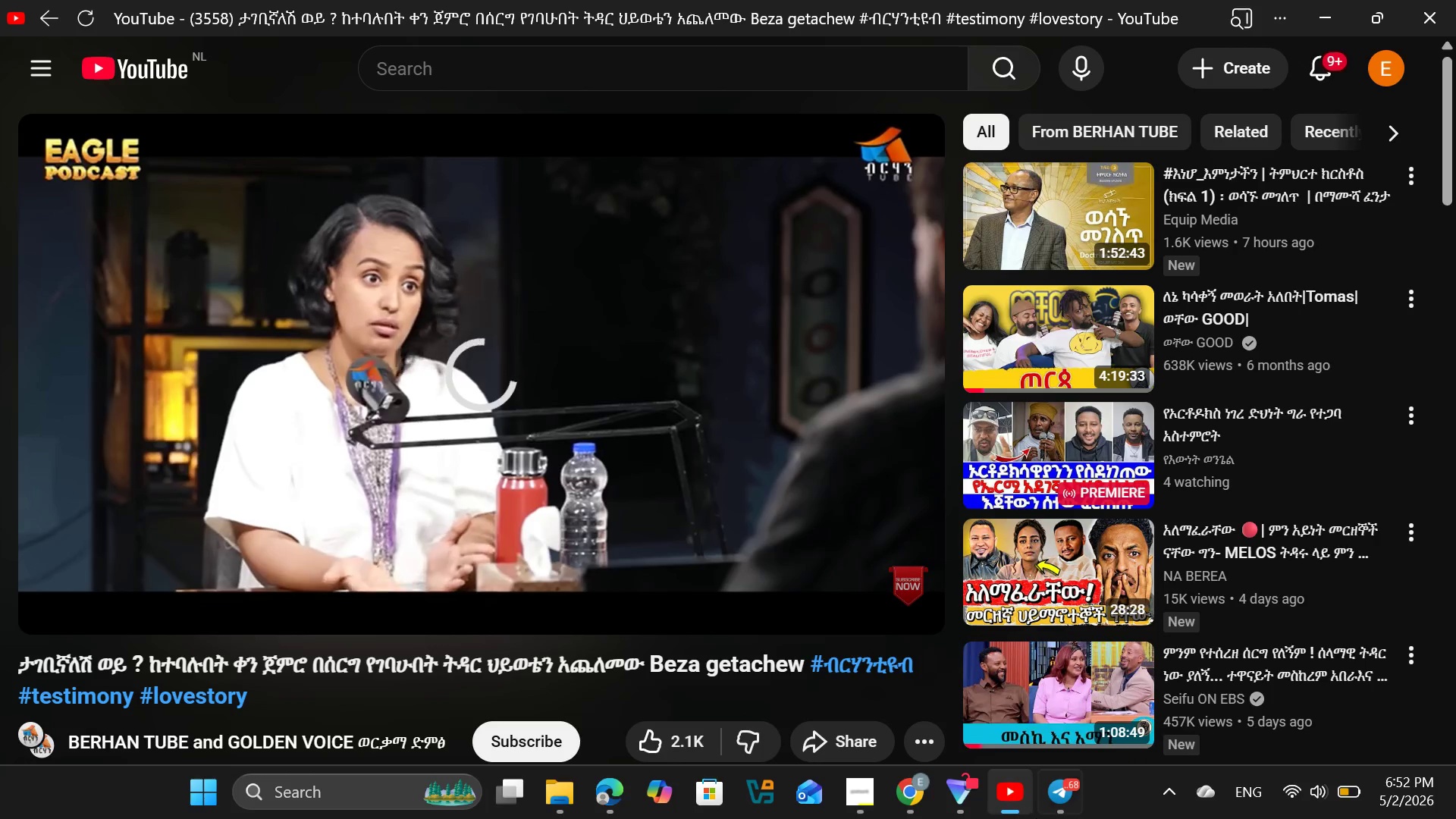 
mouse_move([1023, 792])
 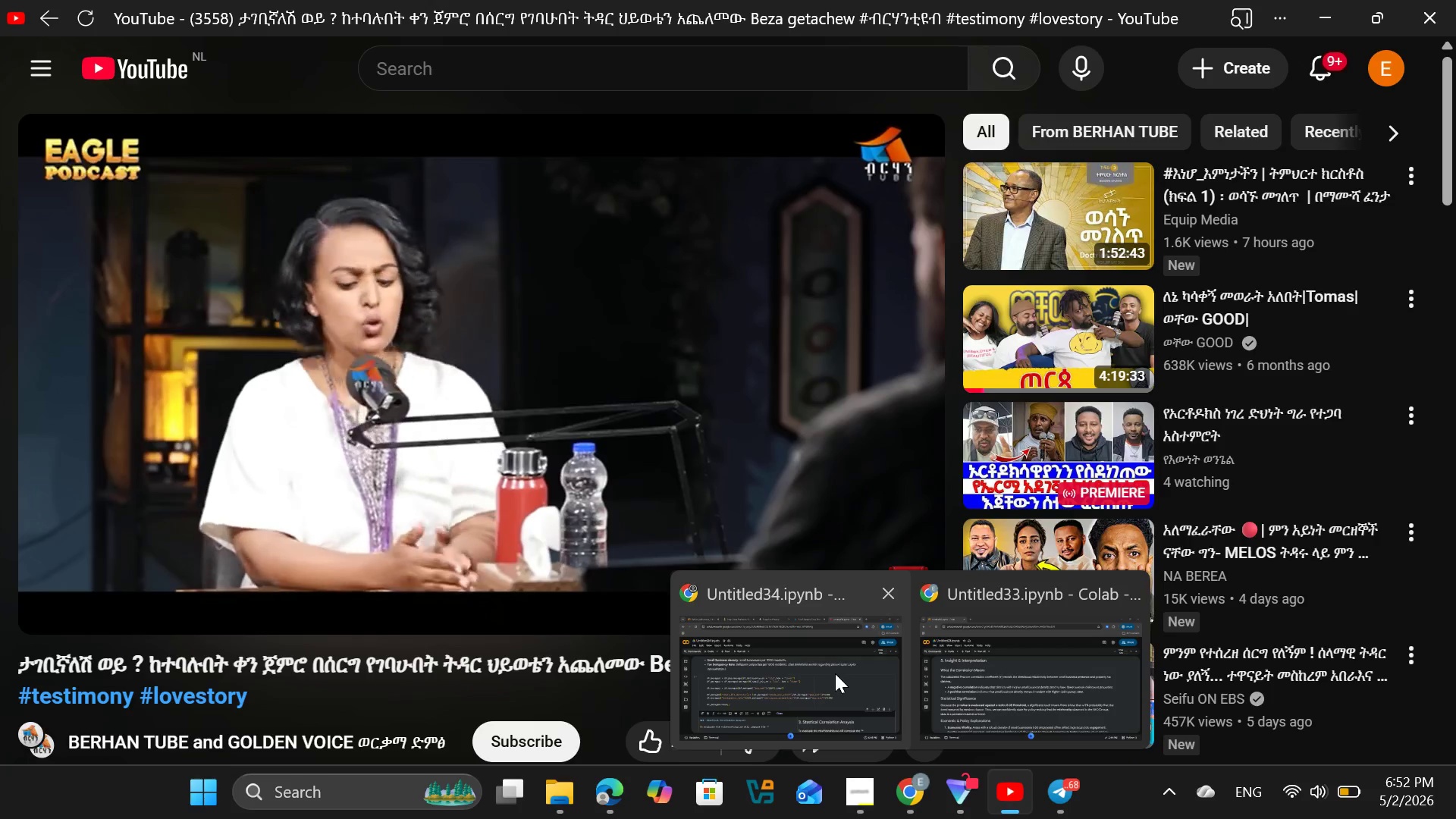 
left_click([835, 676])
 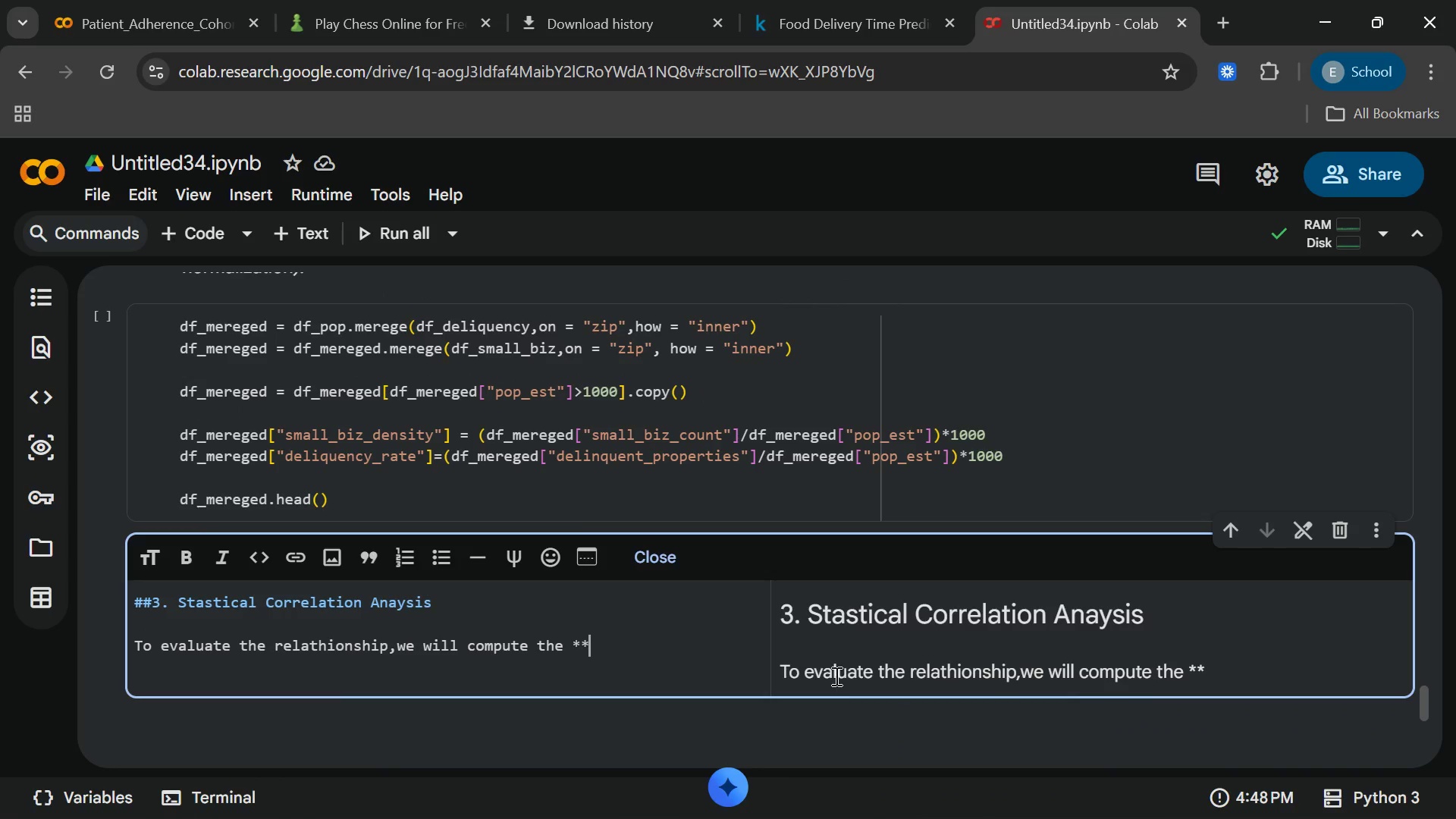 
hold_key(key=VolumeUp, duration=0.97)
 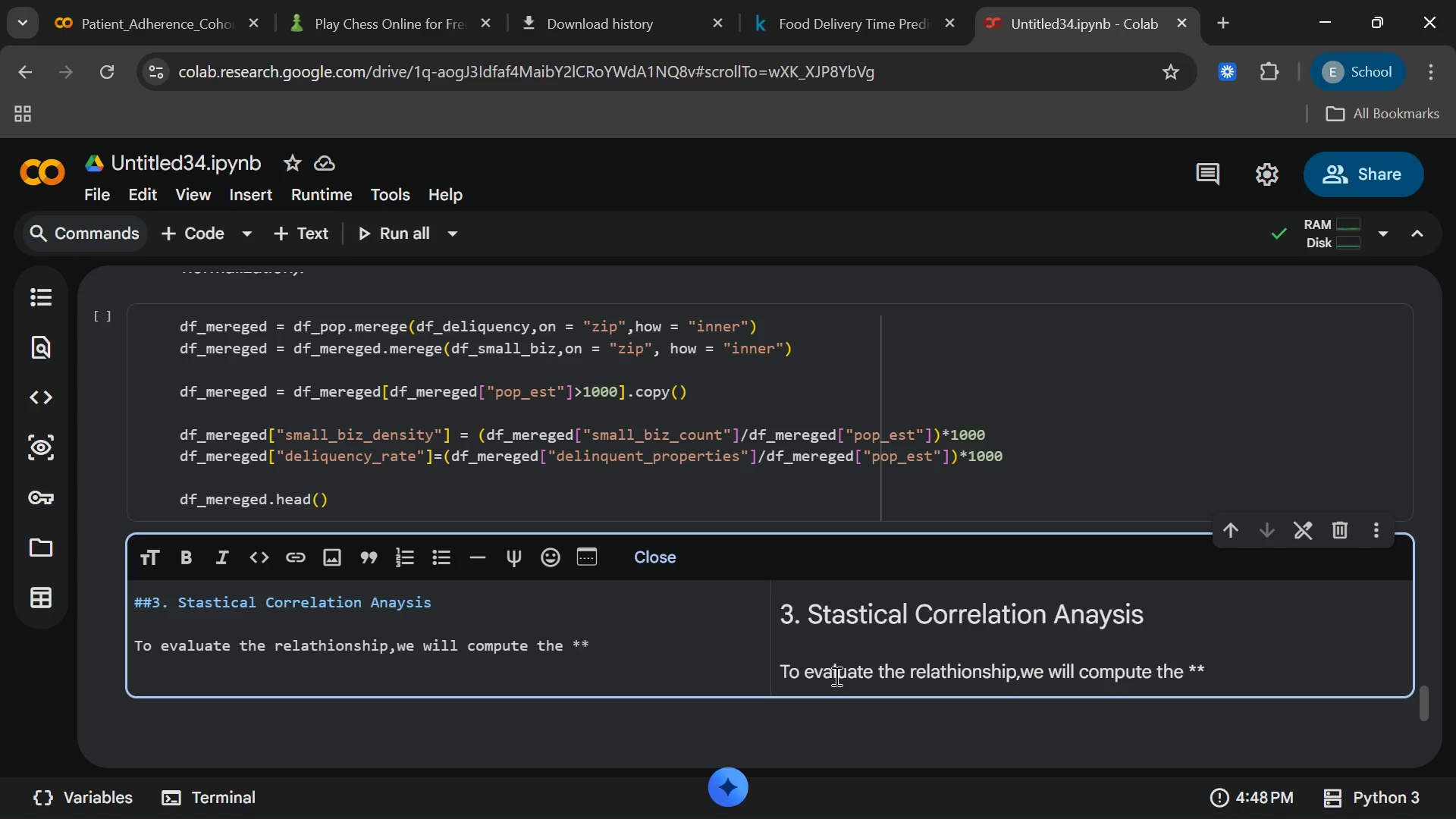 
wait(13.08)
 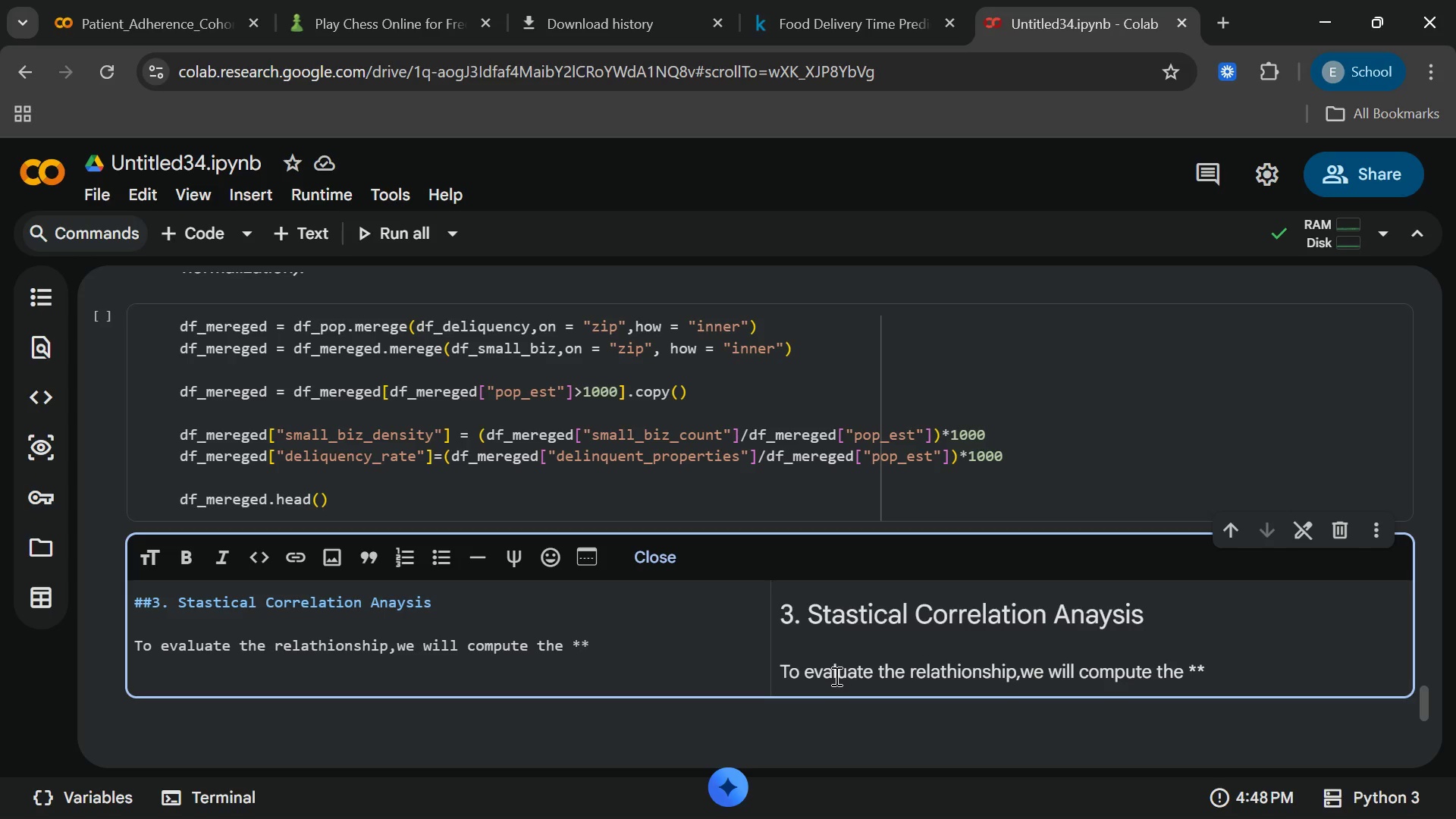 
type(Pea)
 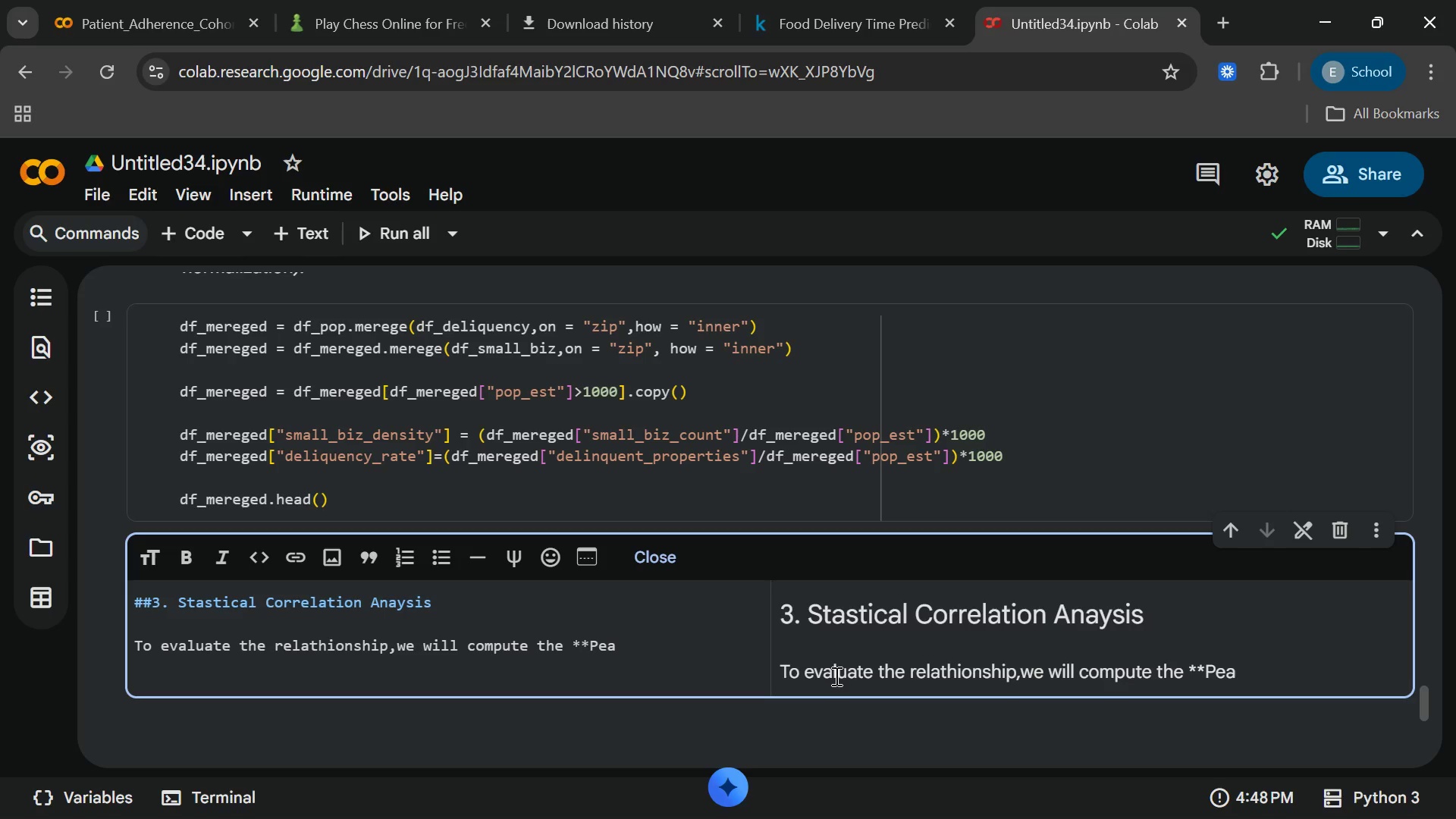 
type(rson Corrlation Coefficiet)
key(Backspace)
type(nt ())
 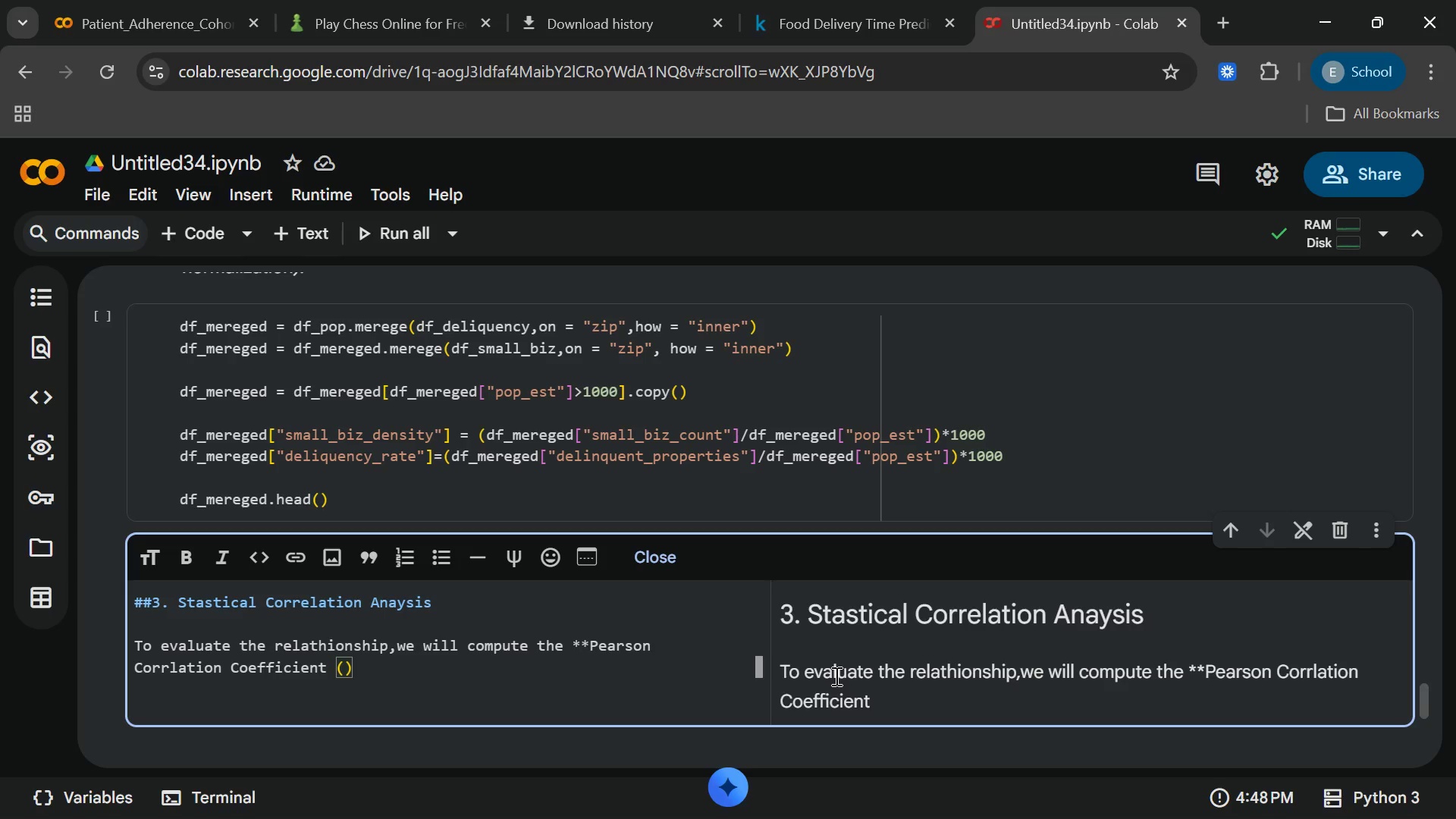 
key(ArrowLeft)
 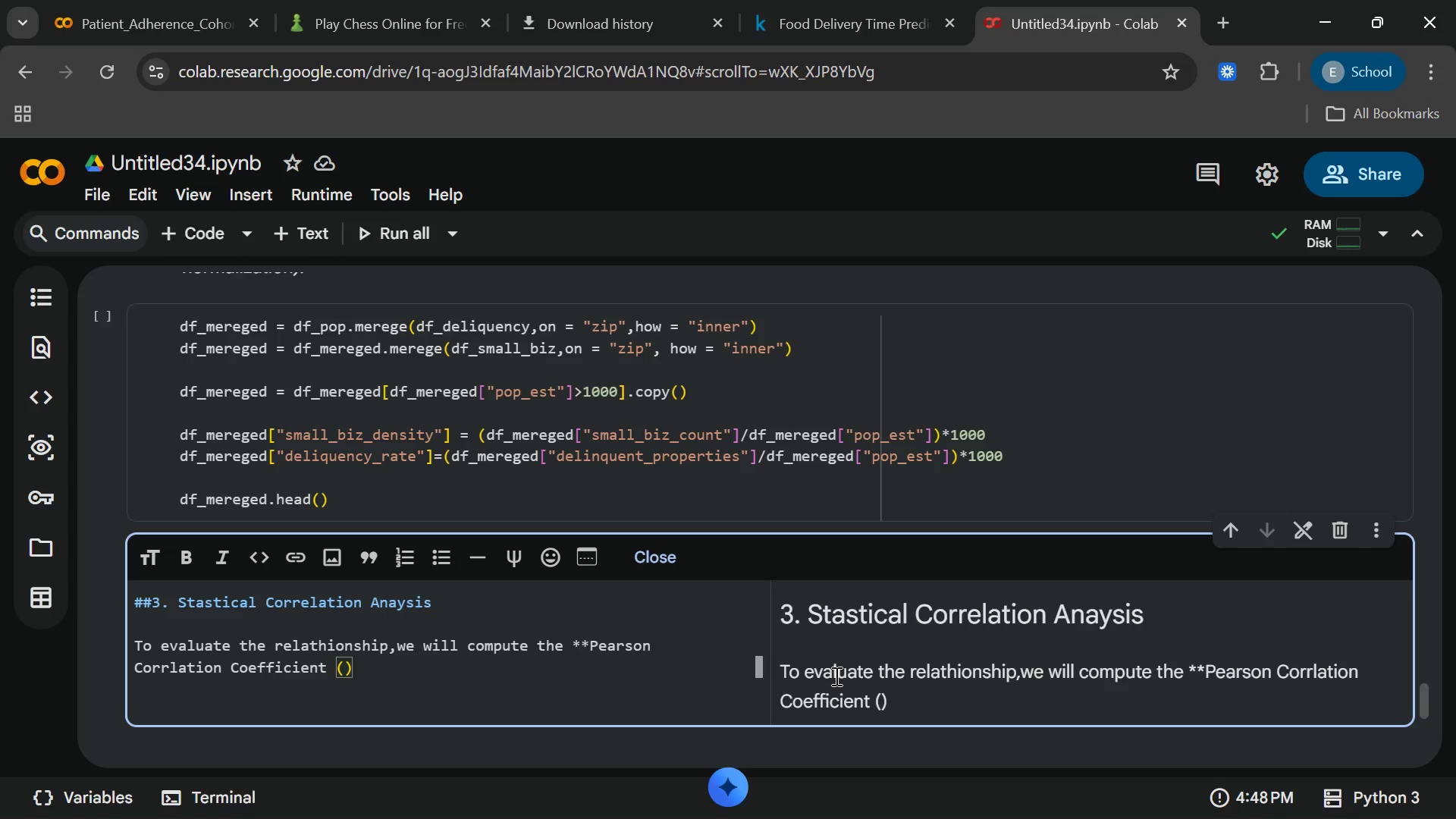 
hold_key(key=ShiftRight, duration=0.64)
 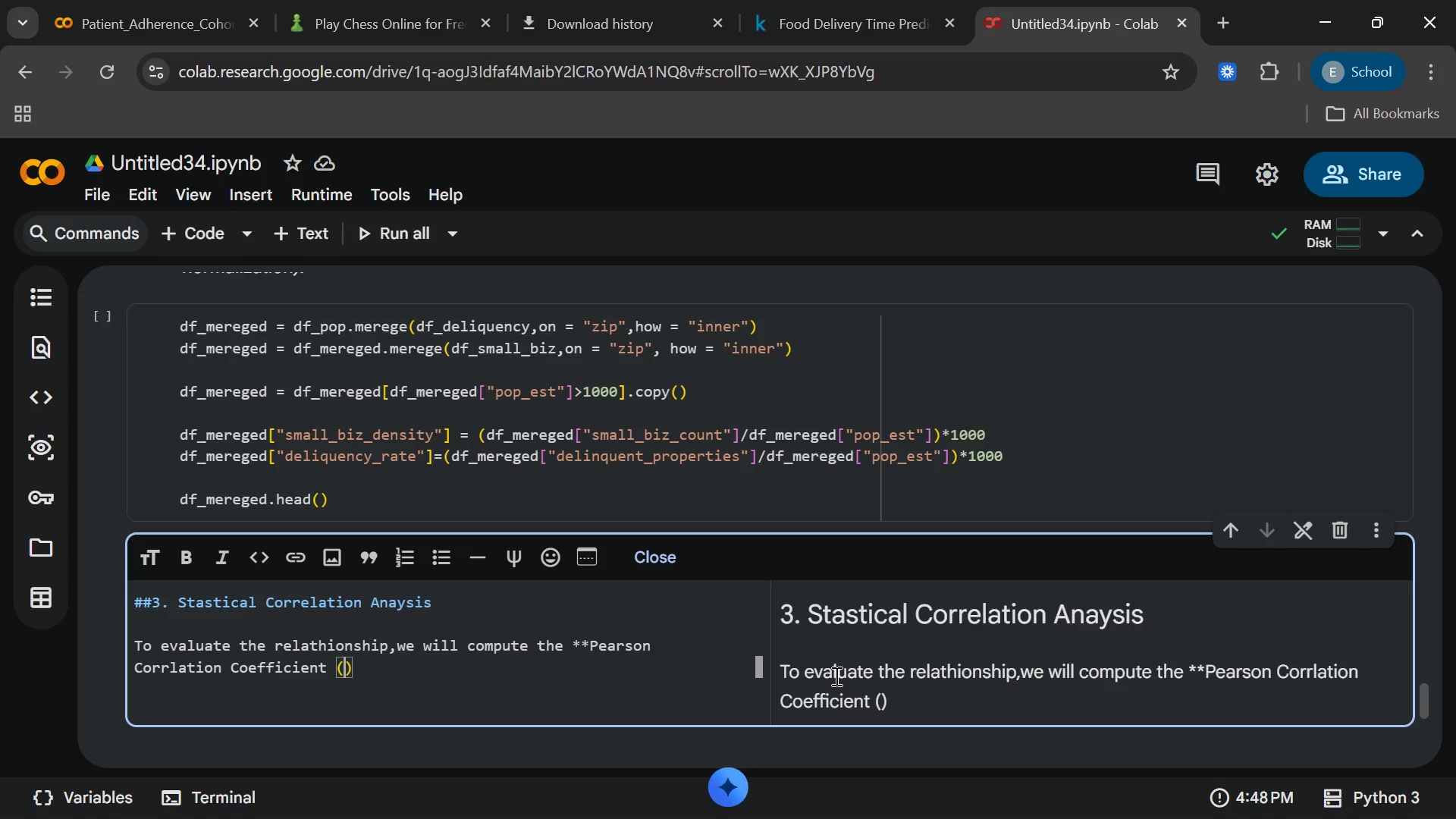 
hold_key(key=ShiftRight, duration=0.45)
 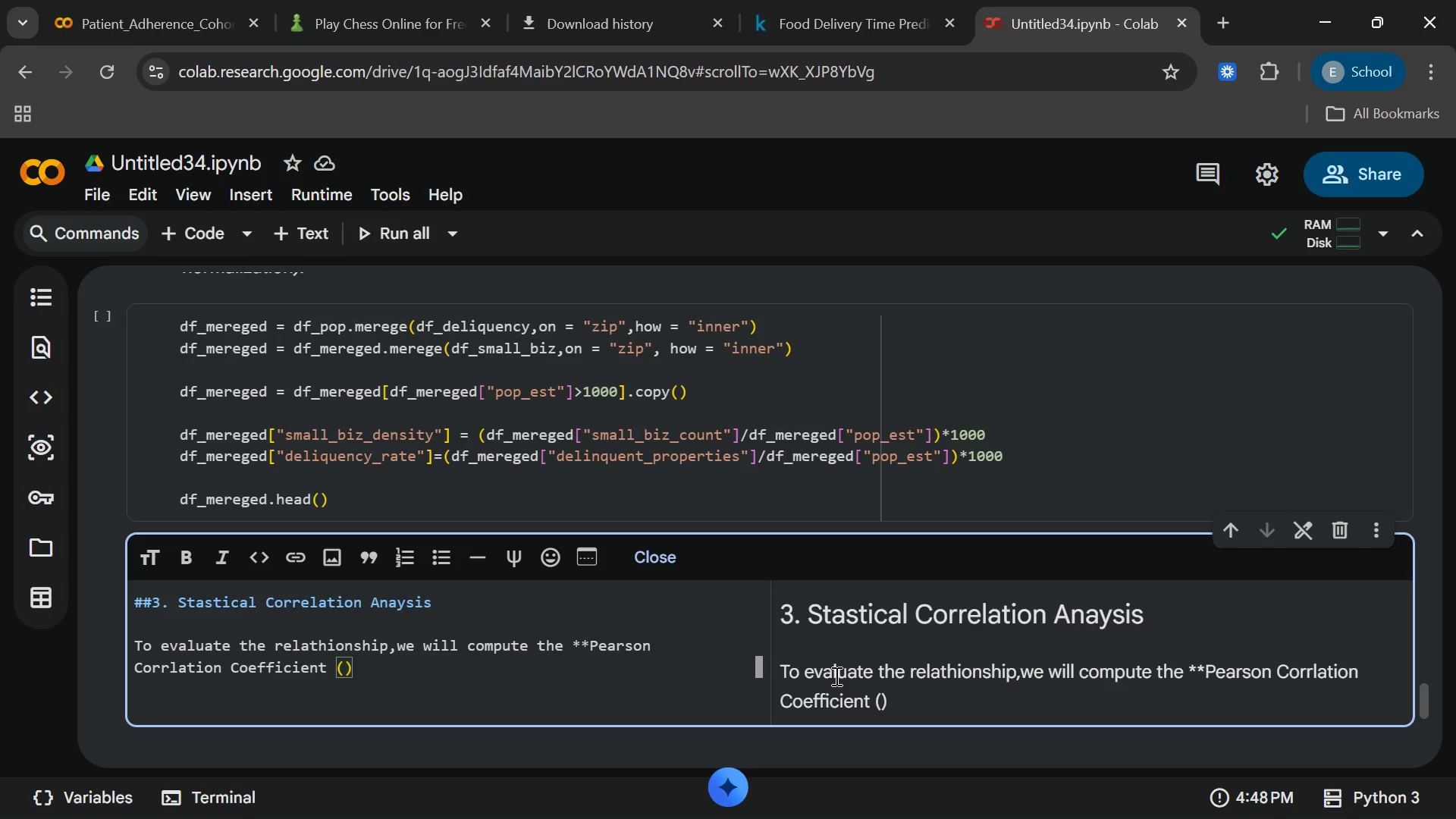 
type($r$[End])
 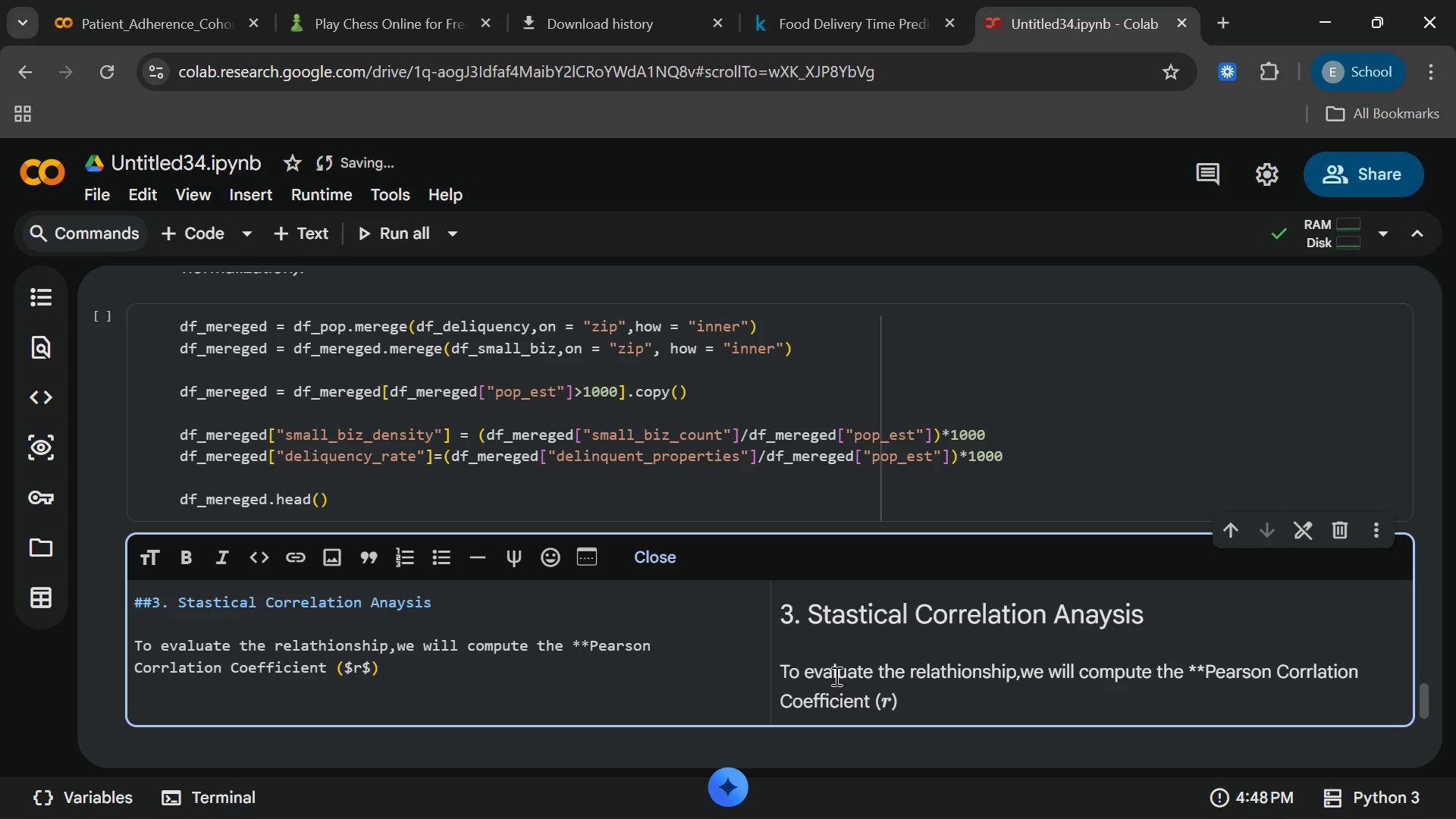 
key(ArrowLeft)
 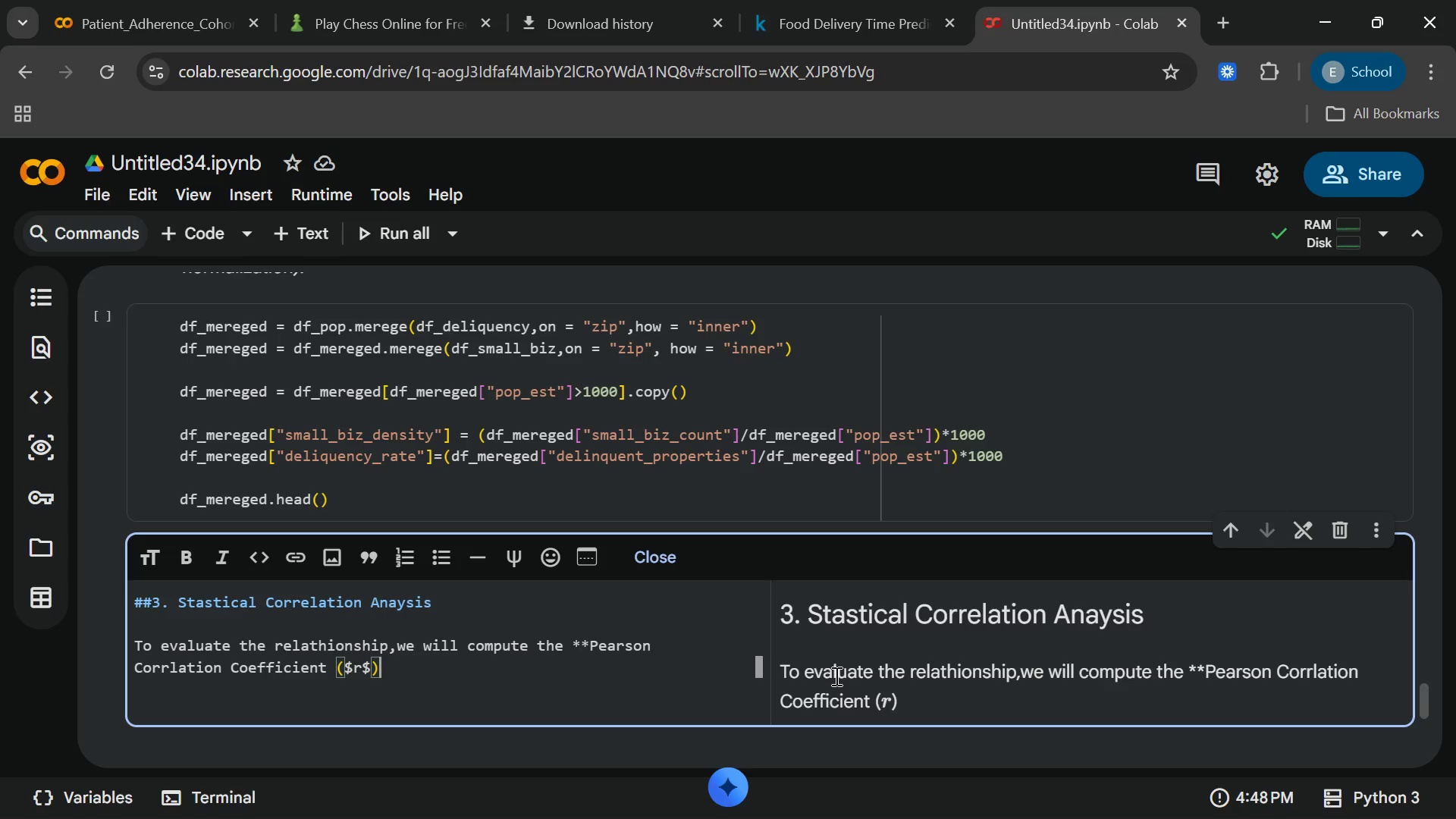 
type(**)
 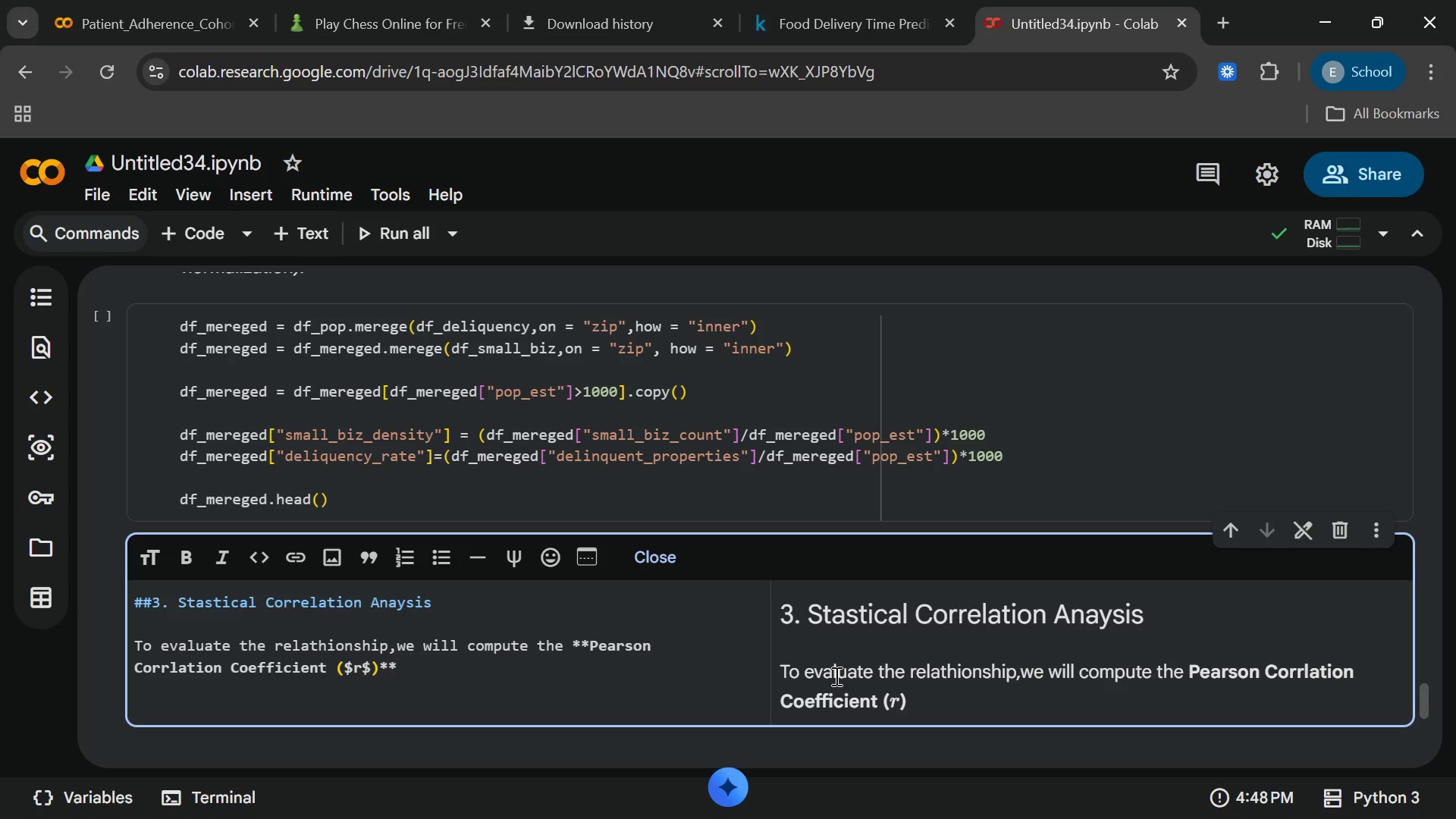 
key(Enter)
 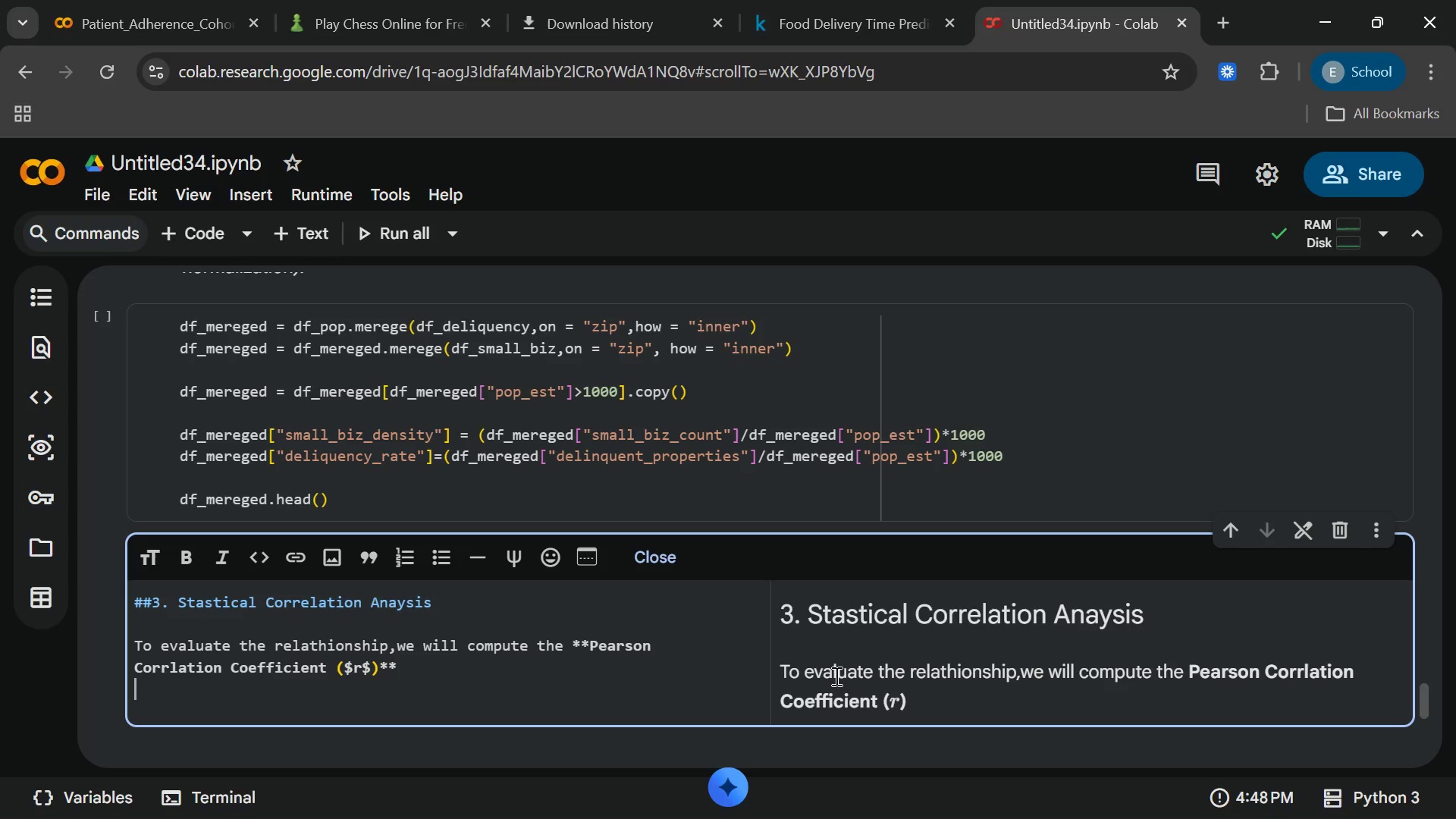 
key(Enter)
 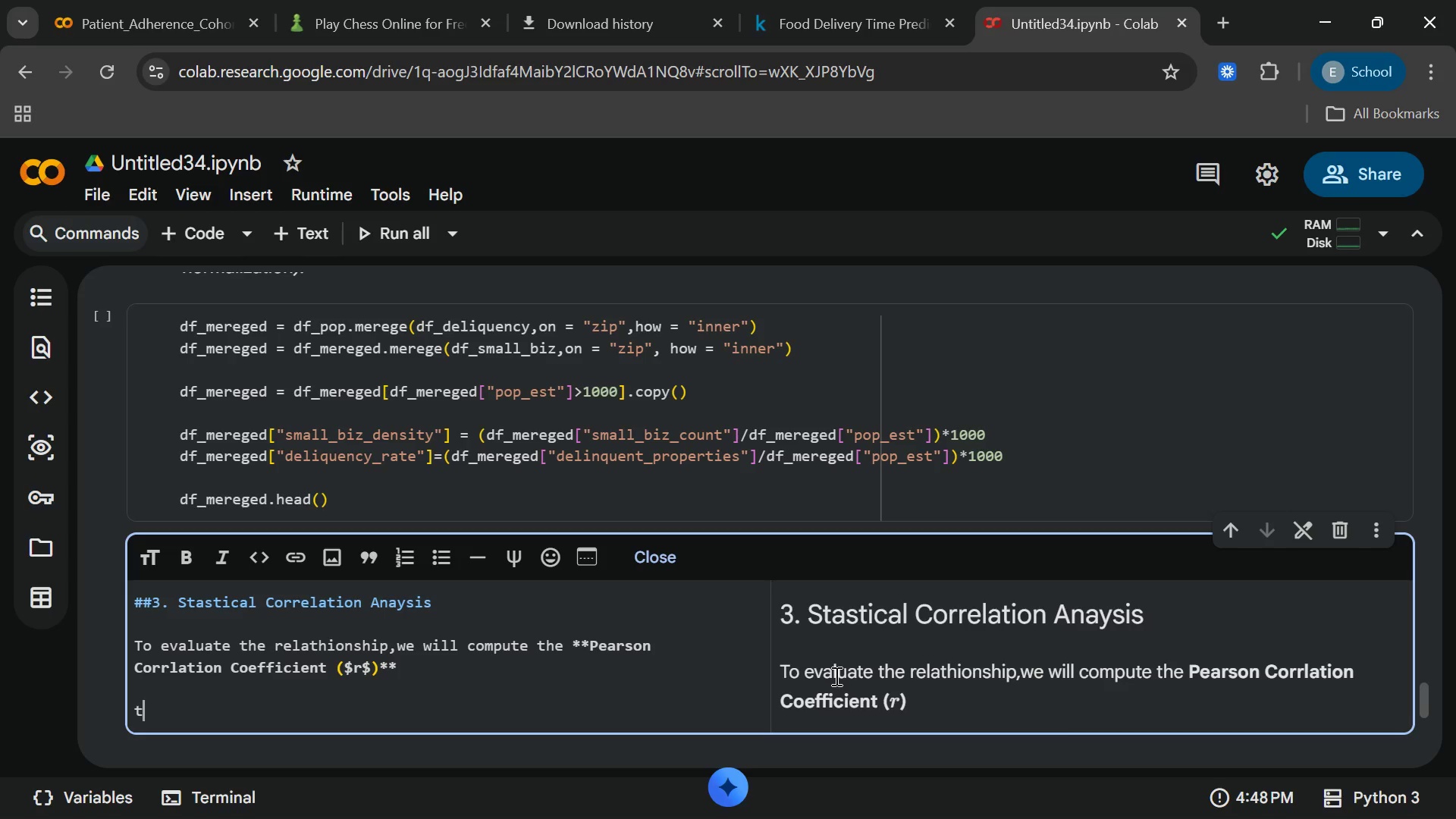 
type(the)
key(Backspace)
key(Backspace)
key(Backspace)
type(The fo[Home])
key(Backspace)
 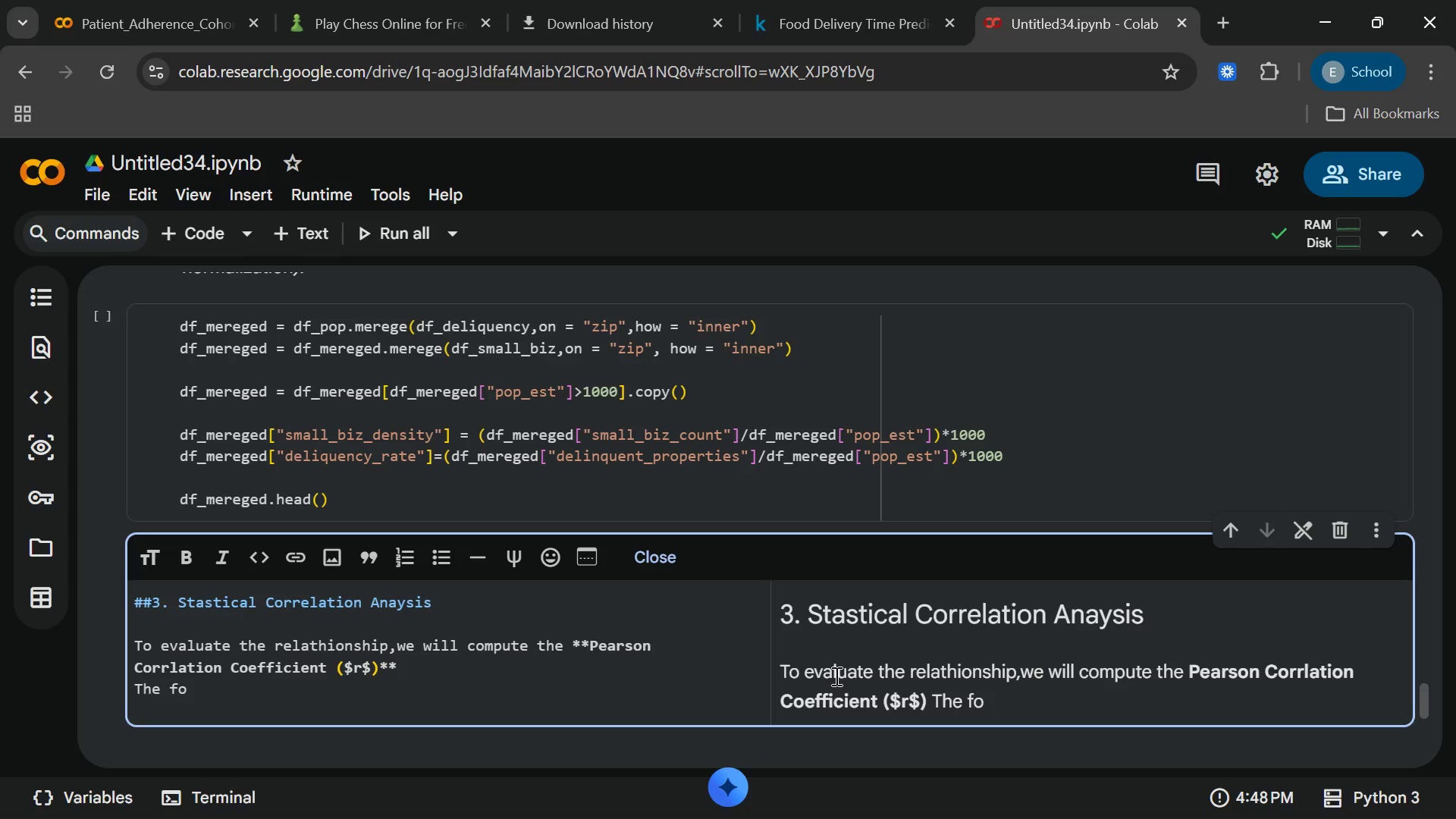 
key(Enter)
 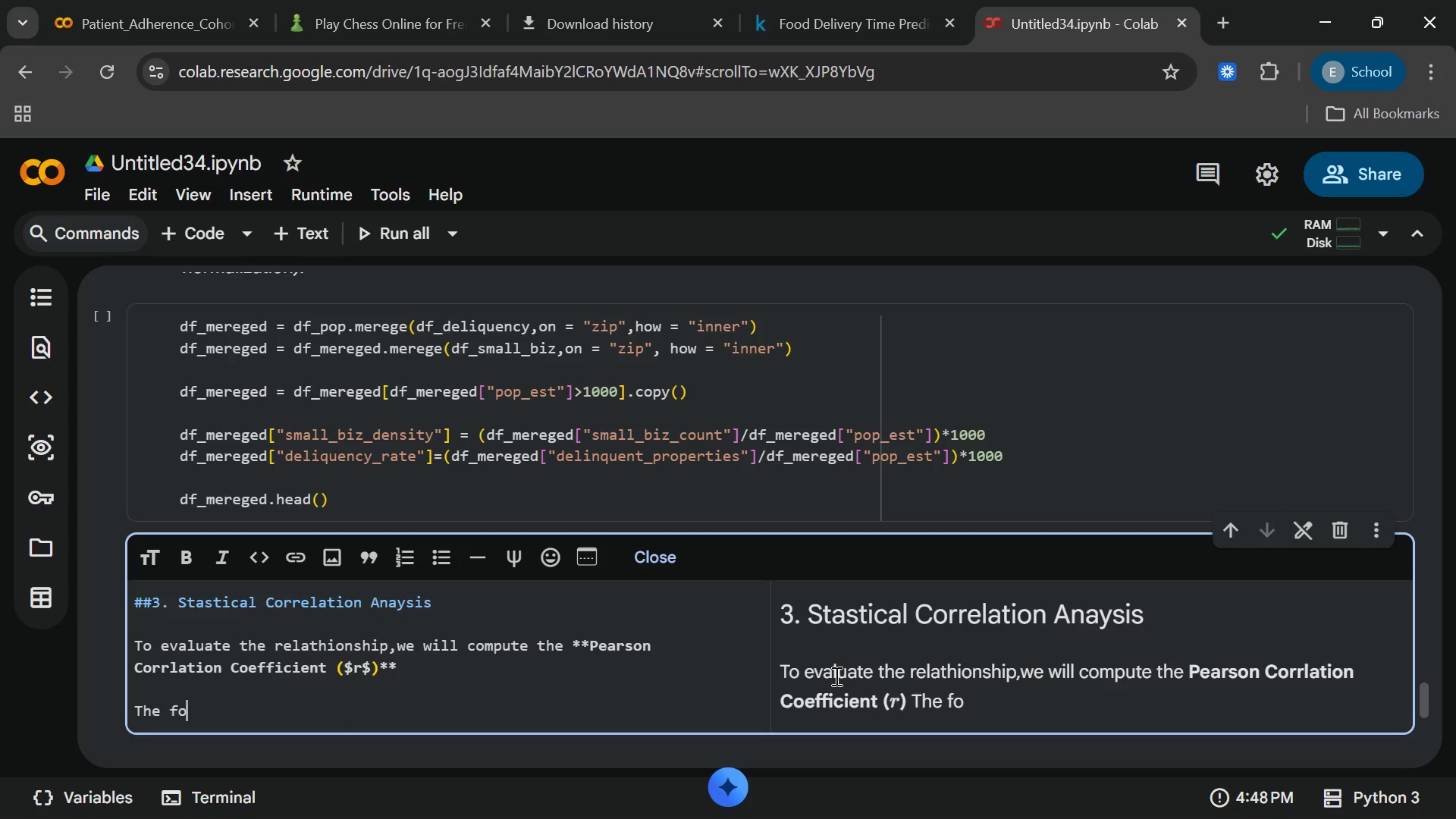 
type([End])
key(Backspace)
key(Backspace)
type(formula)
 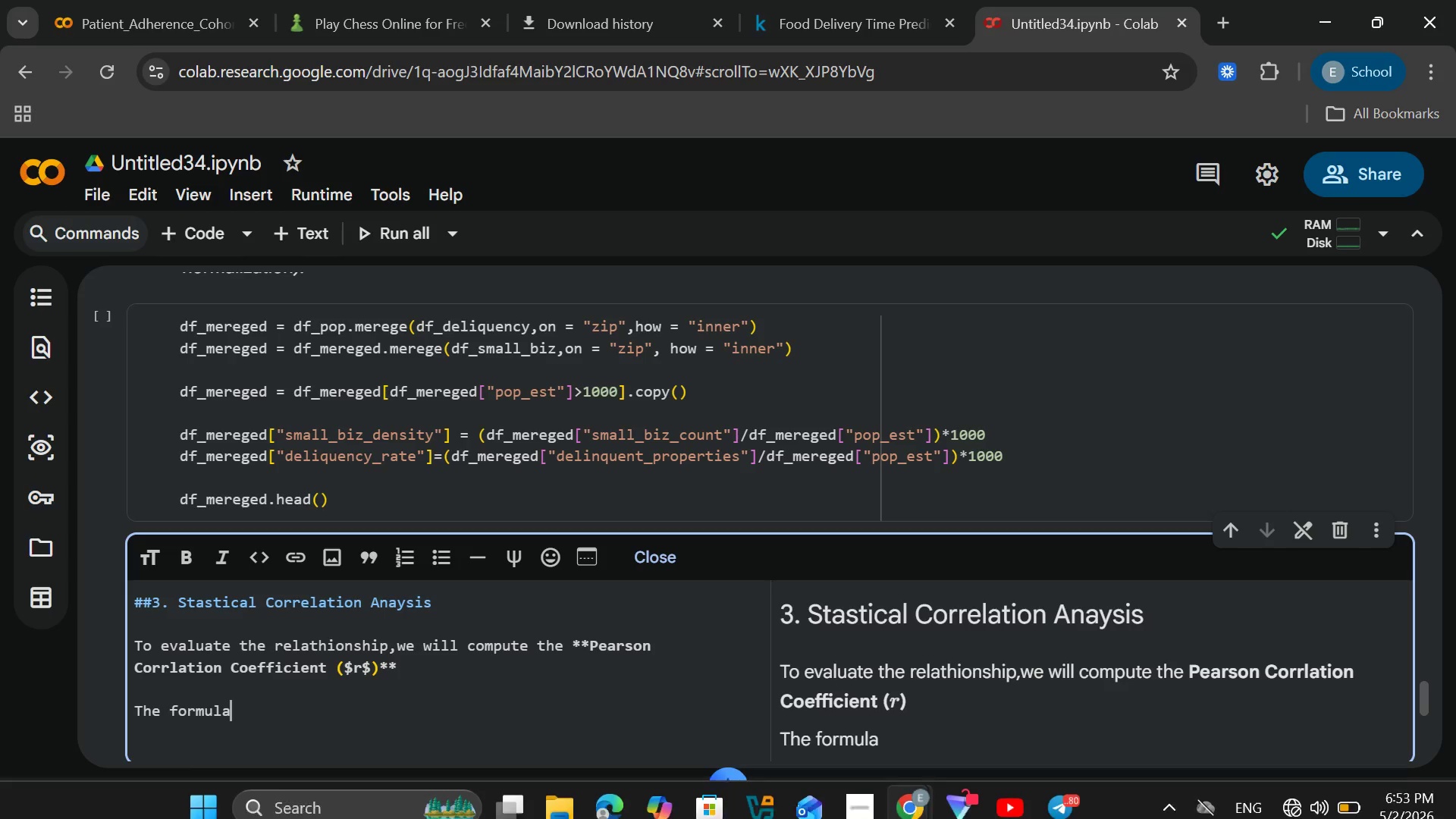 
wait(5.16)
 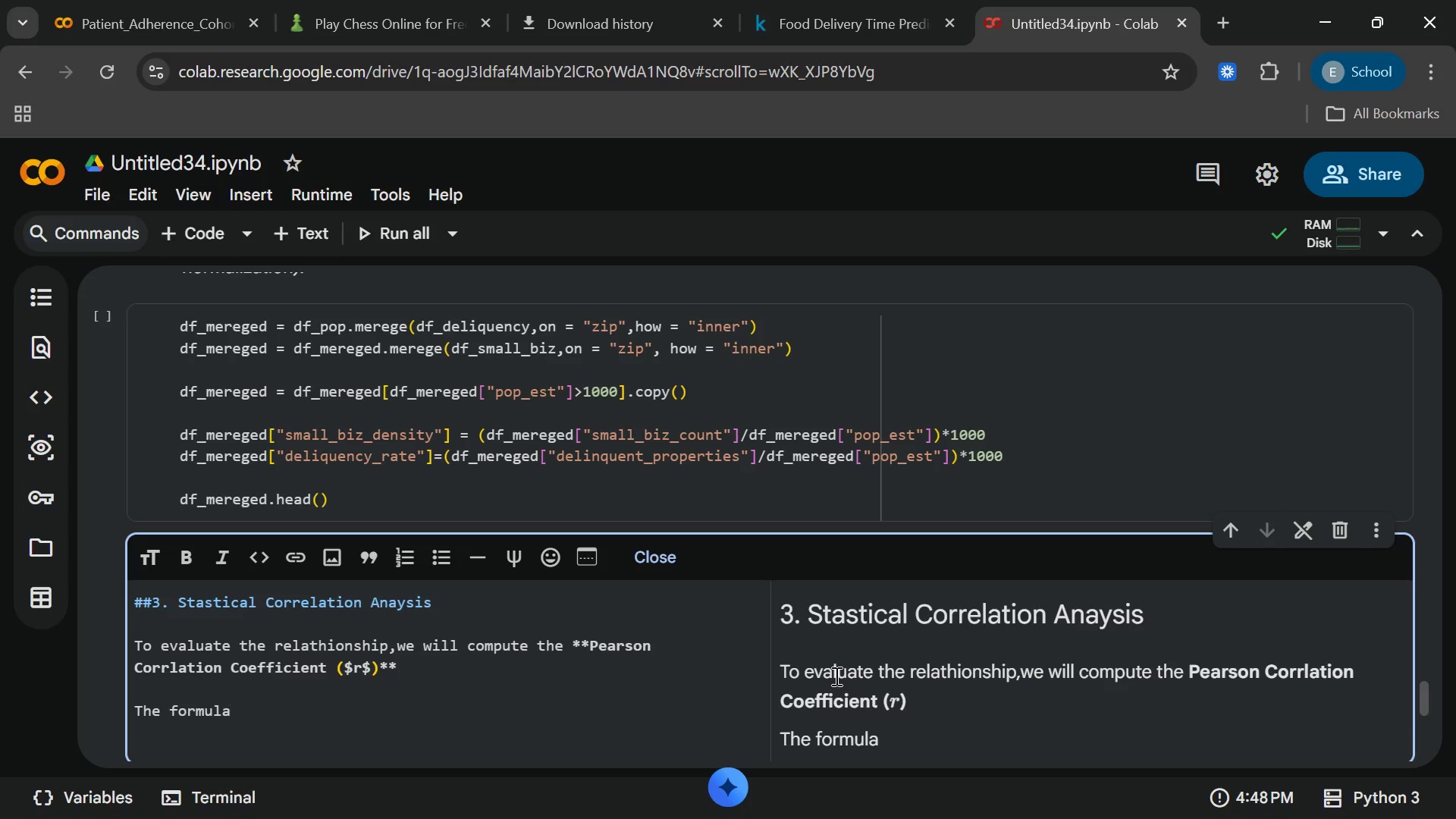 
left_click([1315, 797])
 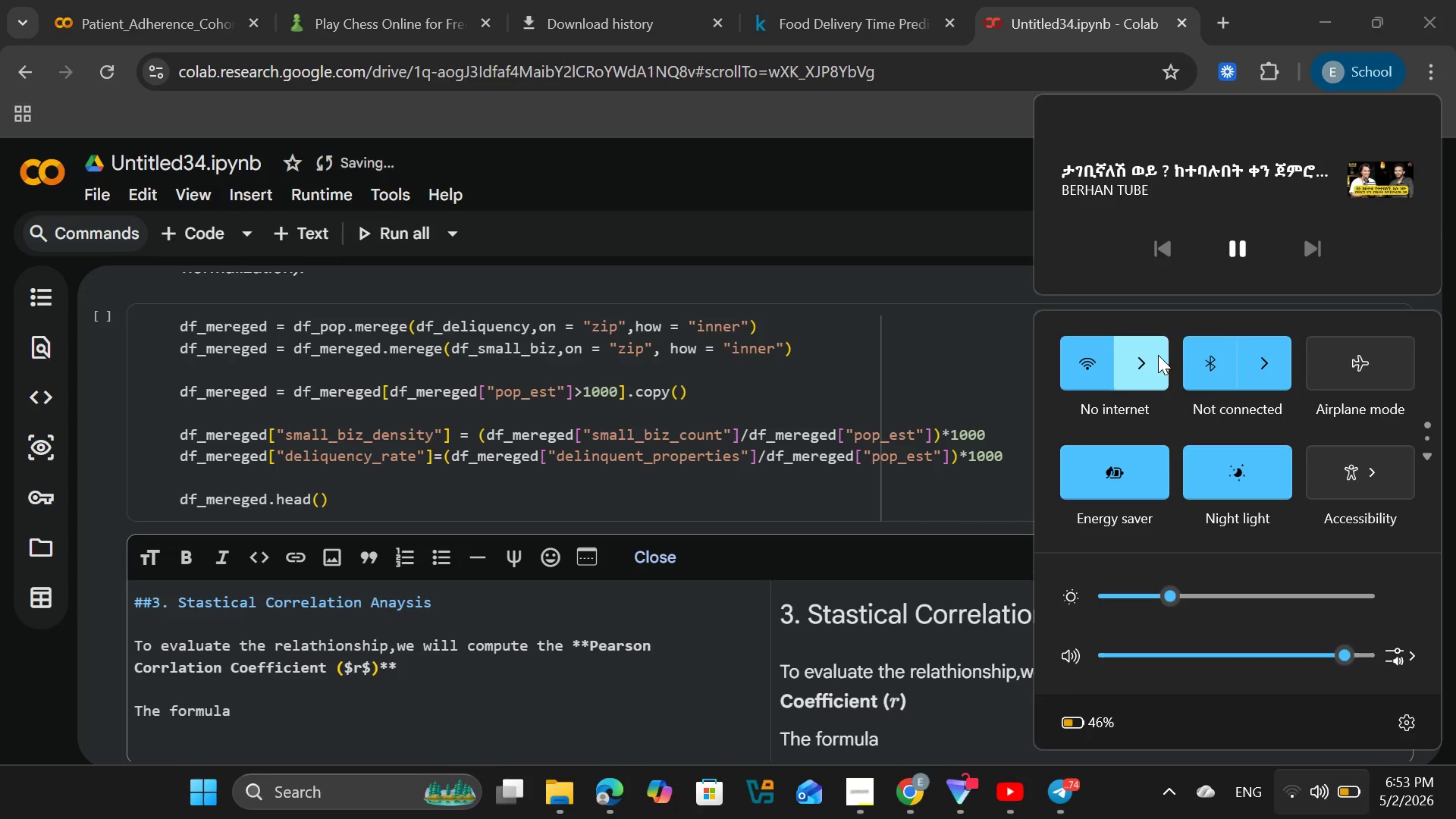 
left_click([1156, 356])
 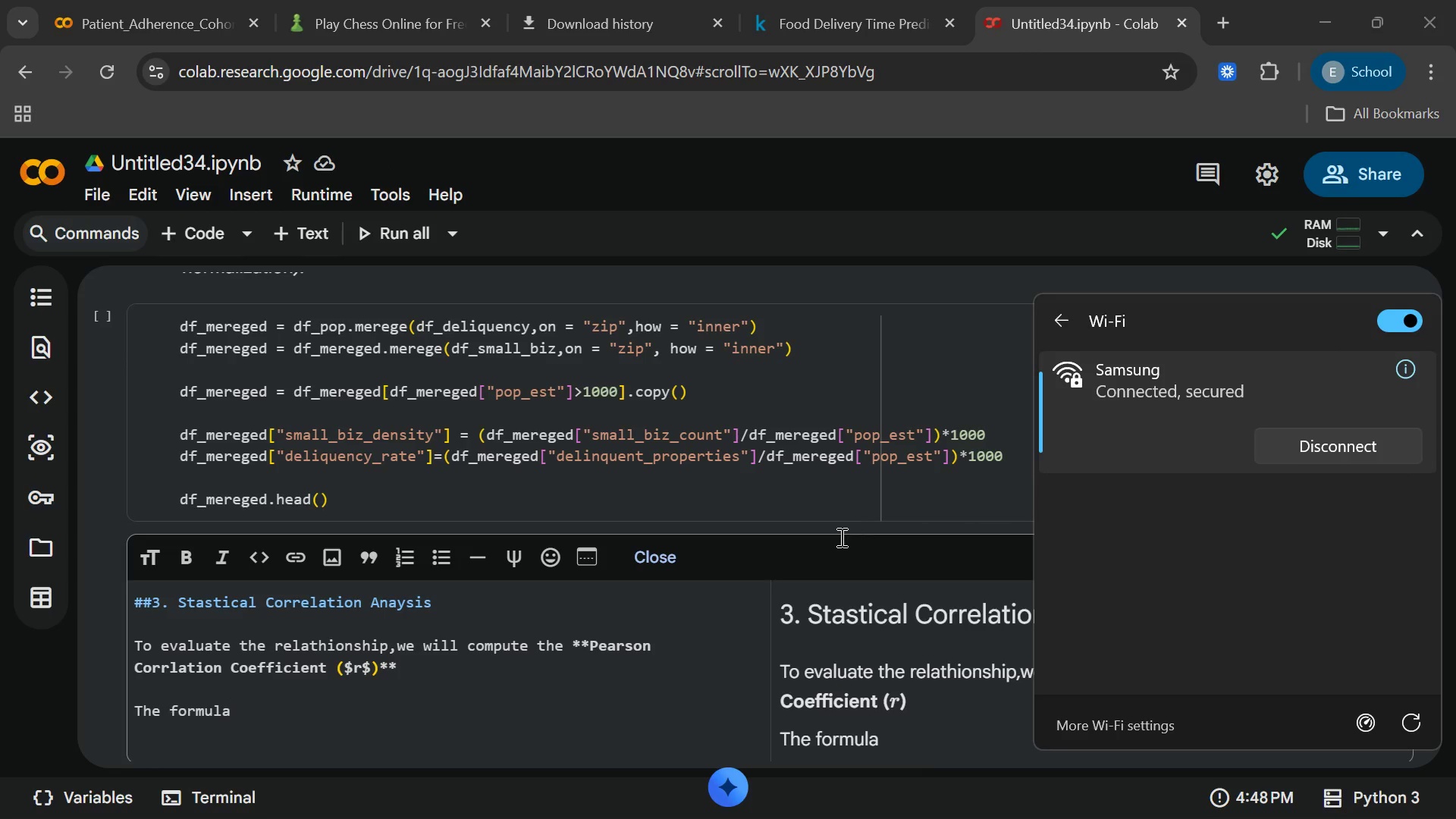 
left_click([770, 642])
 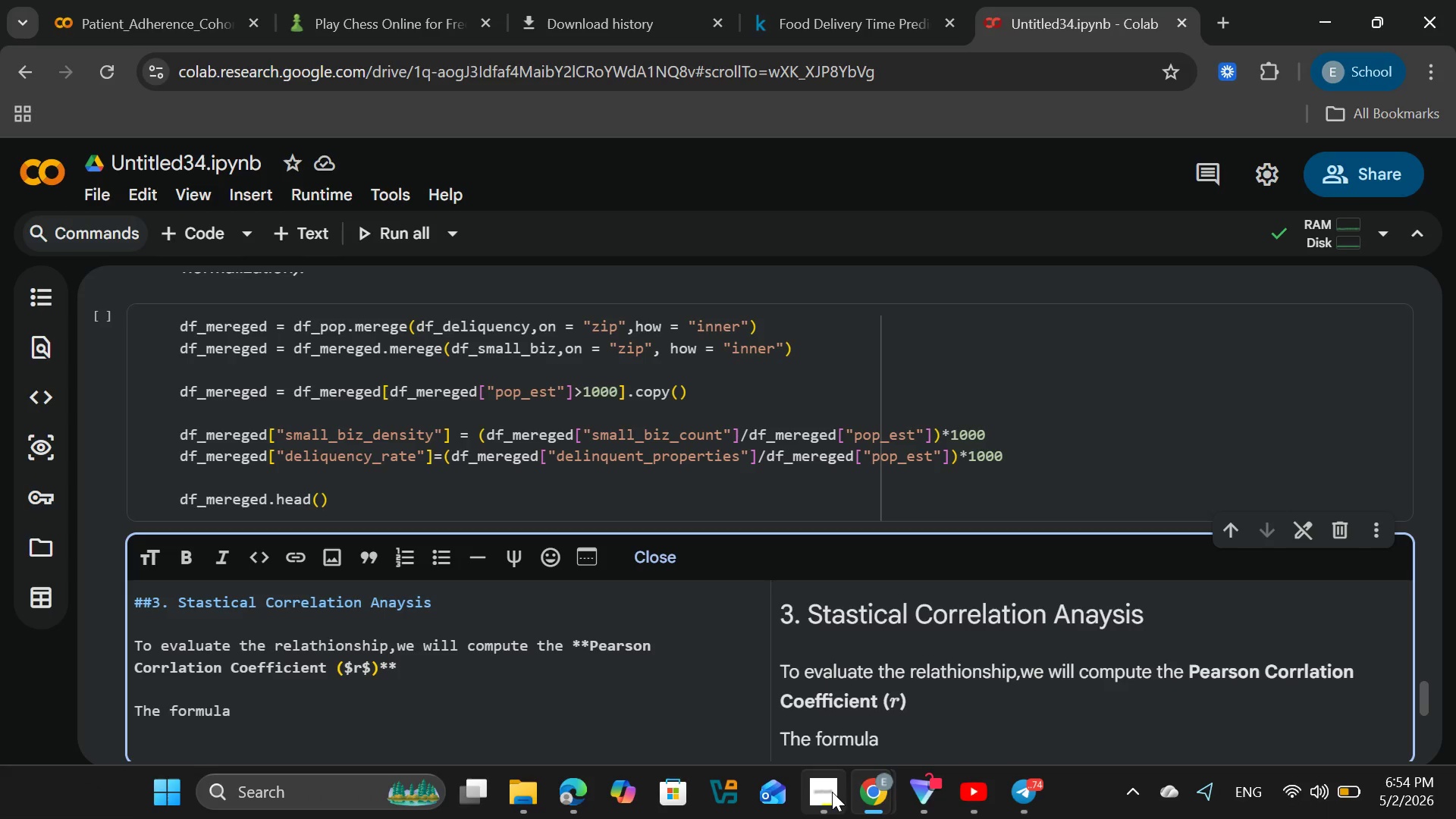 
left_click([832, 792])
 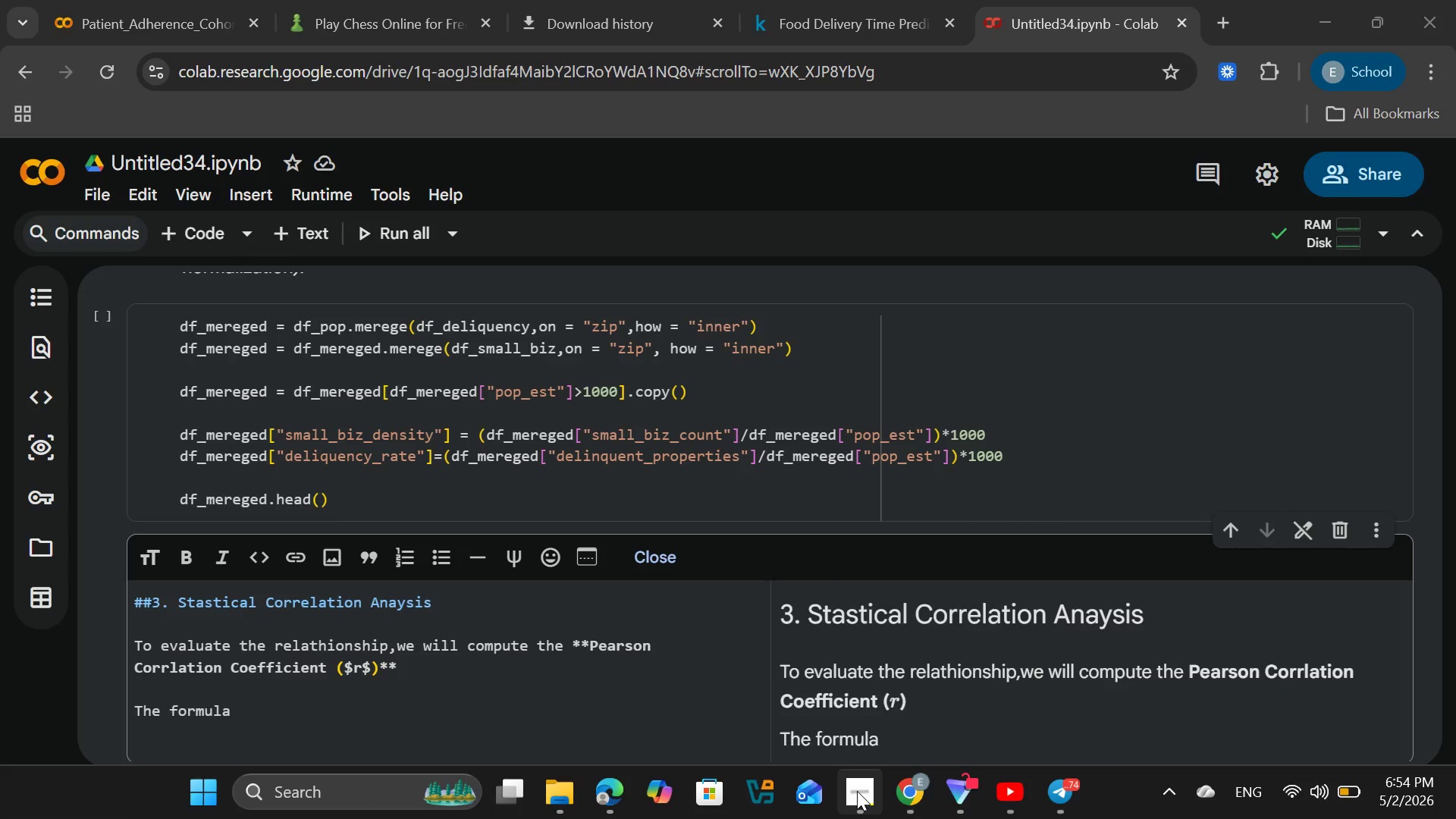 
left_click([857, 791])